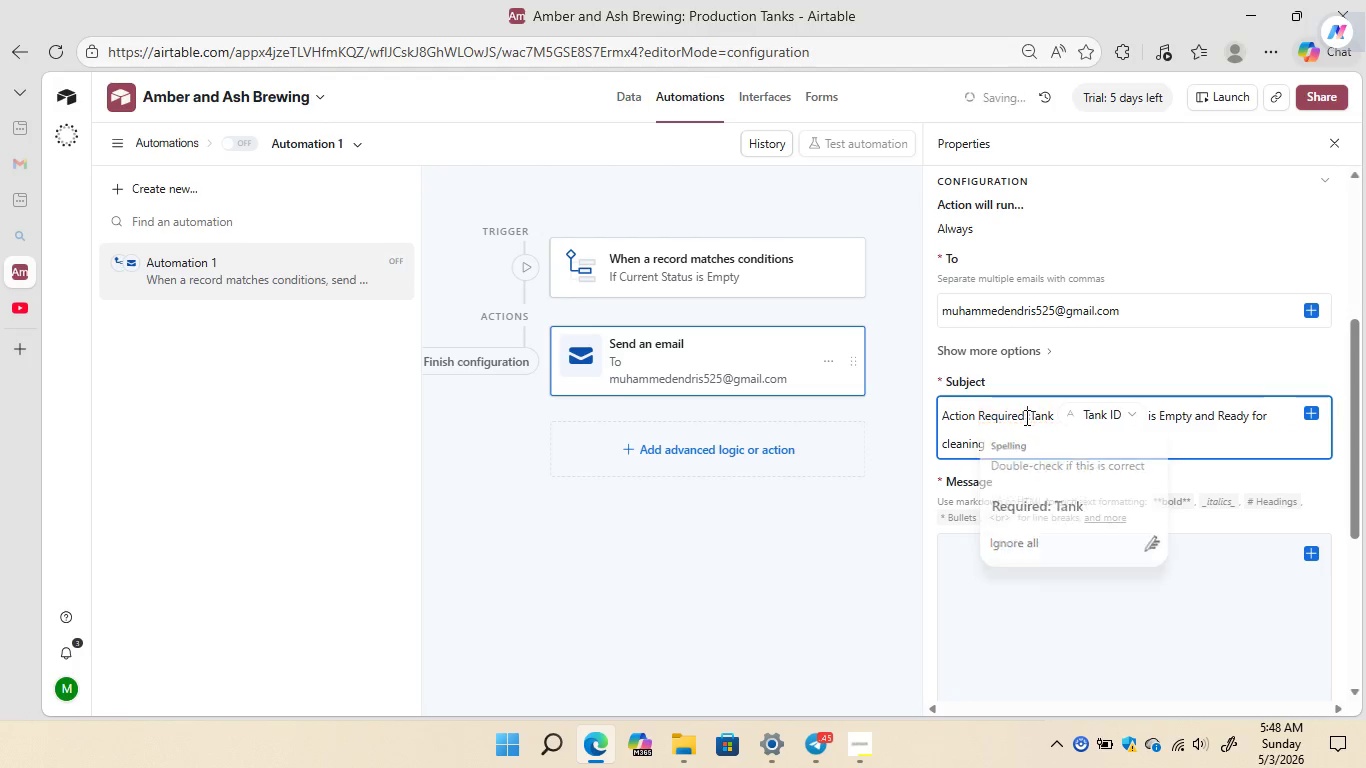 
key(Space)
 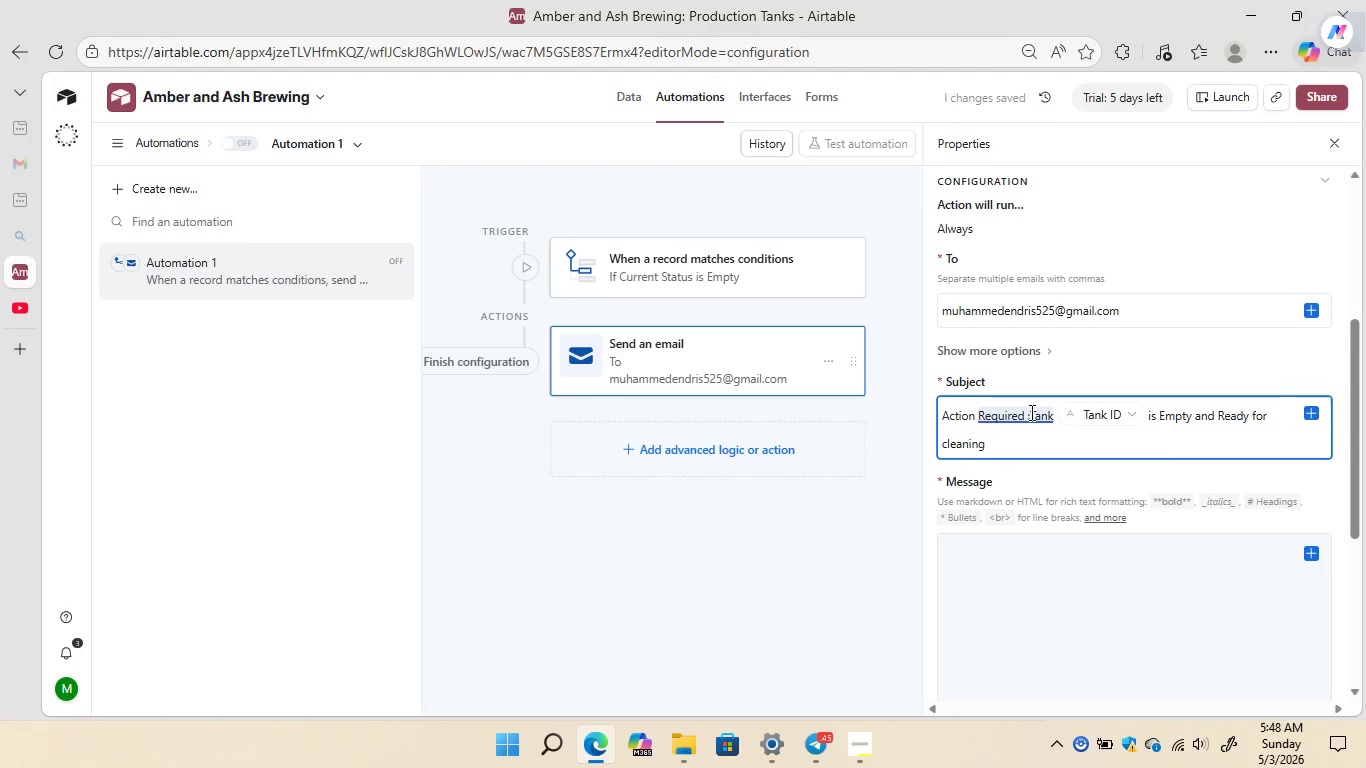 
left_click([1030, 412])
 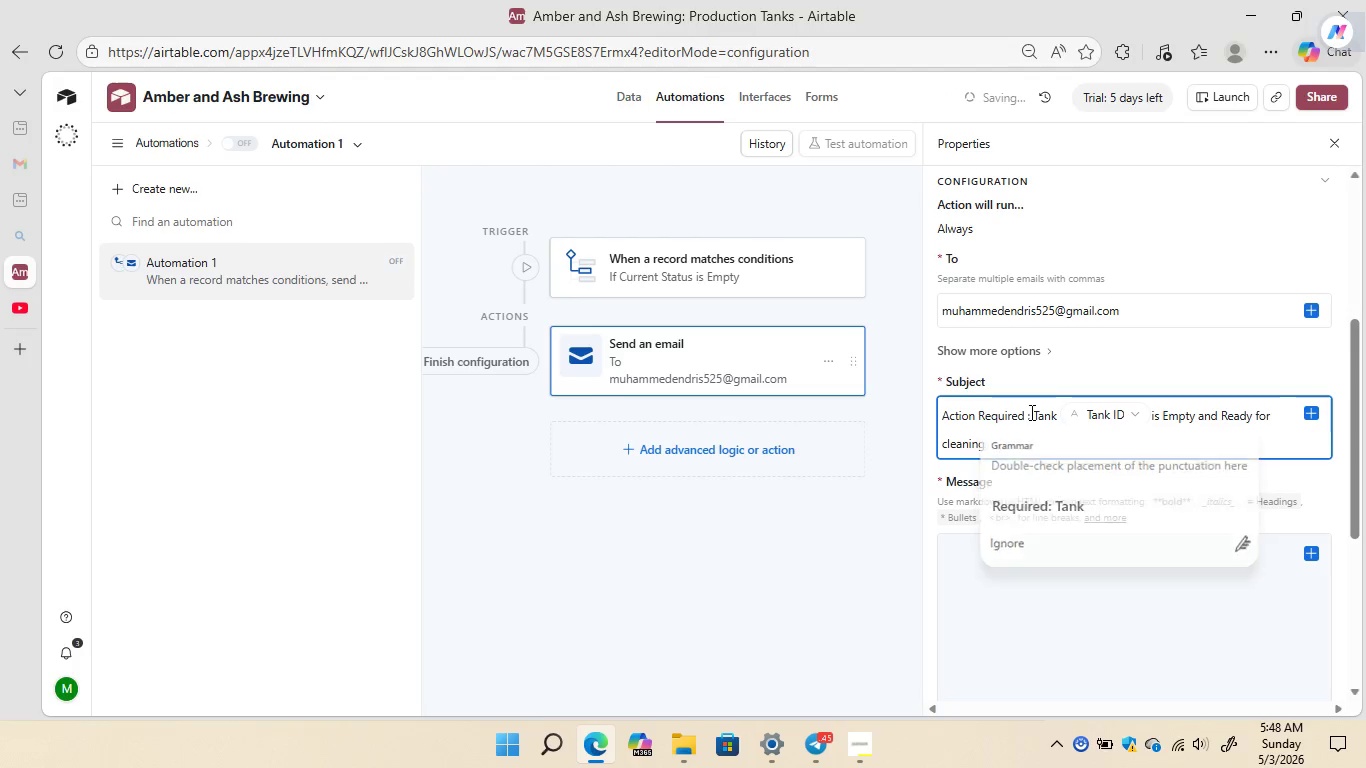 
key(Space)
 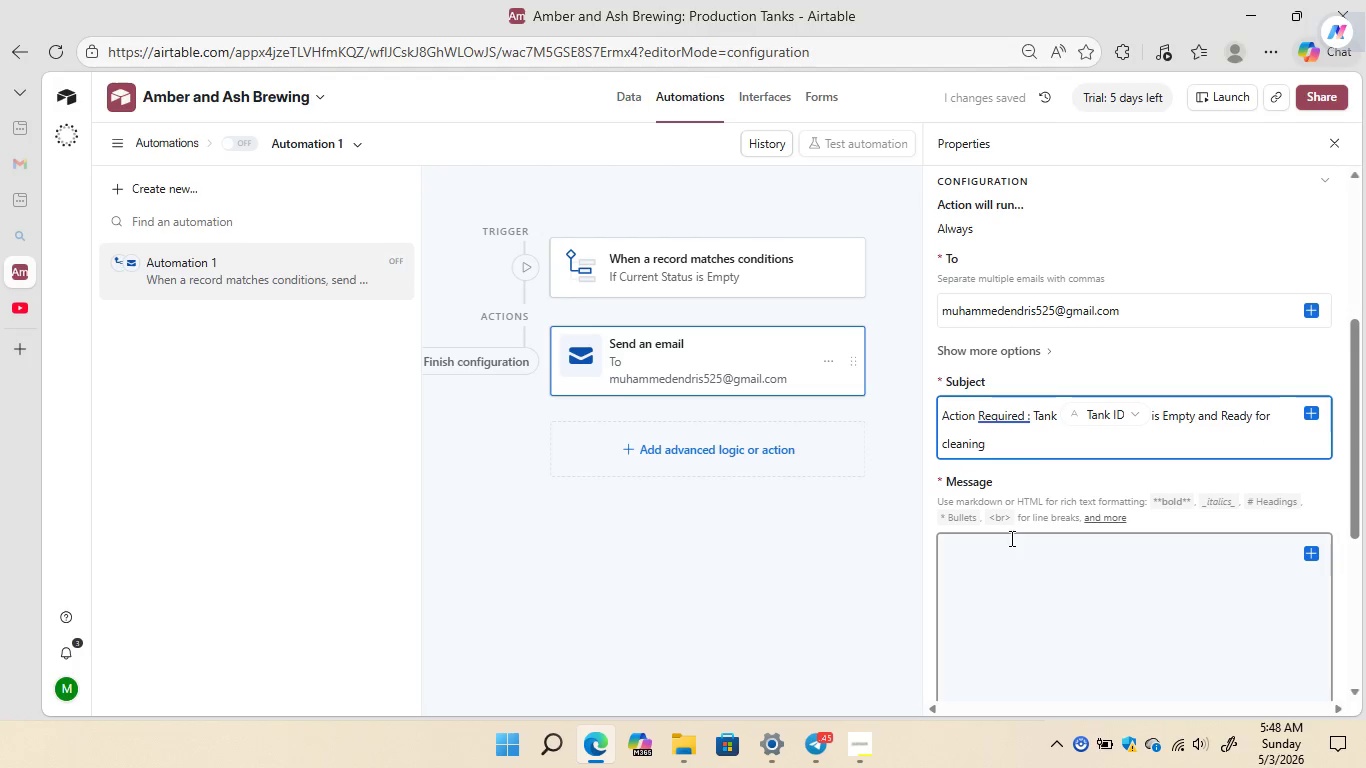 
wait(6.69)
 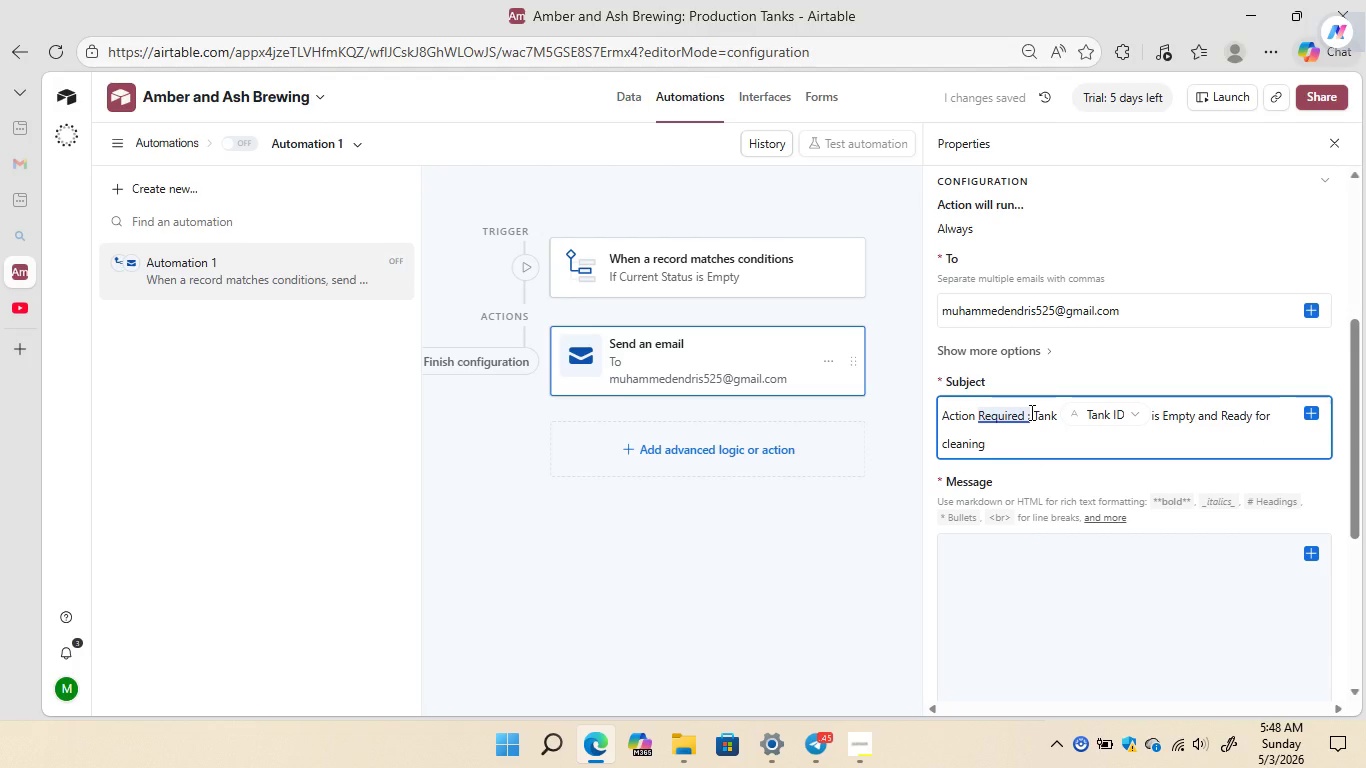 
left_click([1006, 558])
 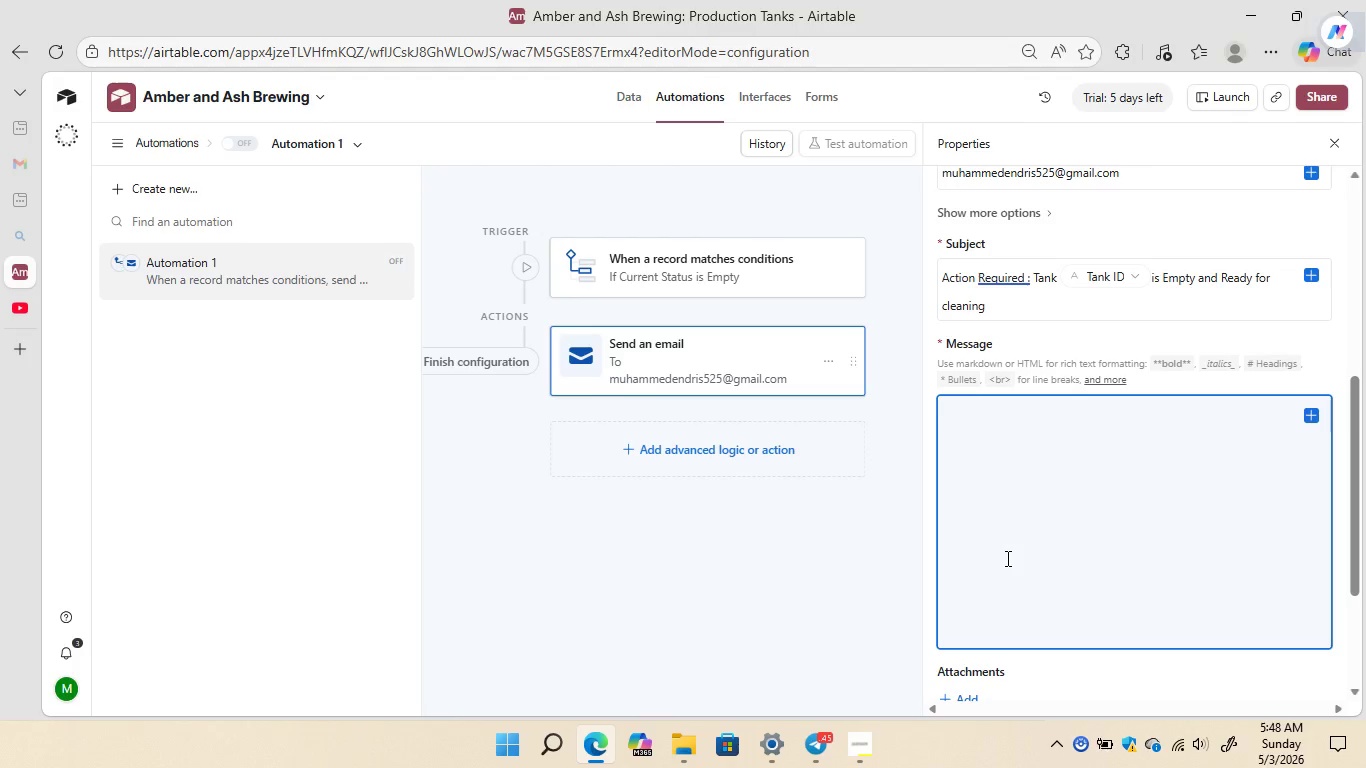 
wait(14.45)
 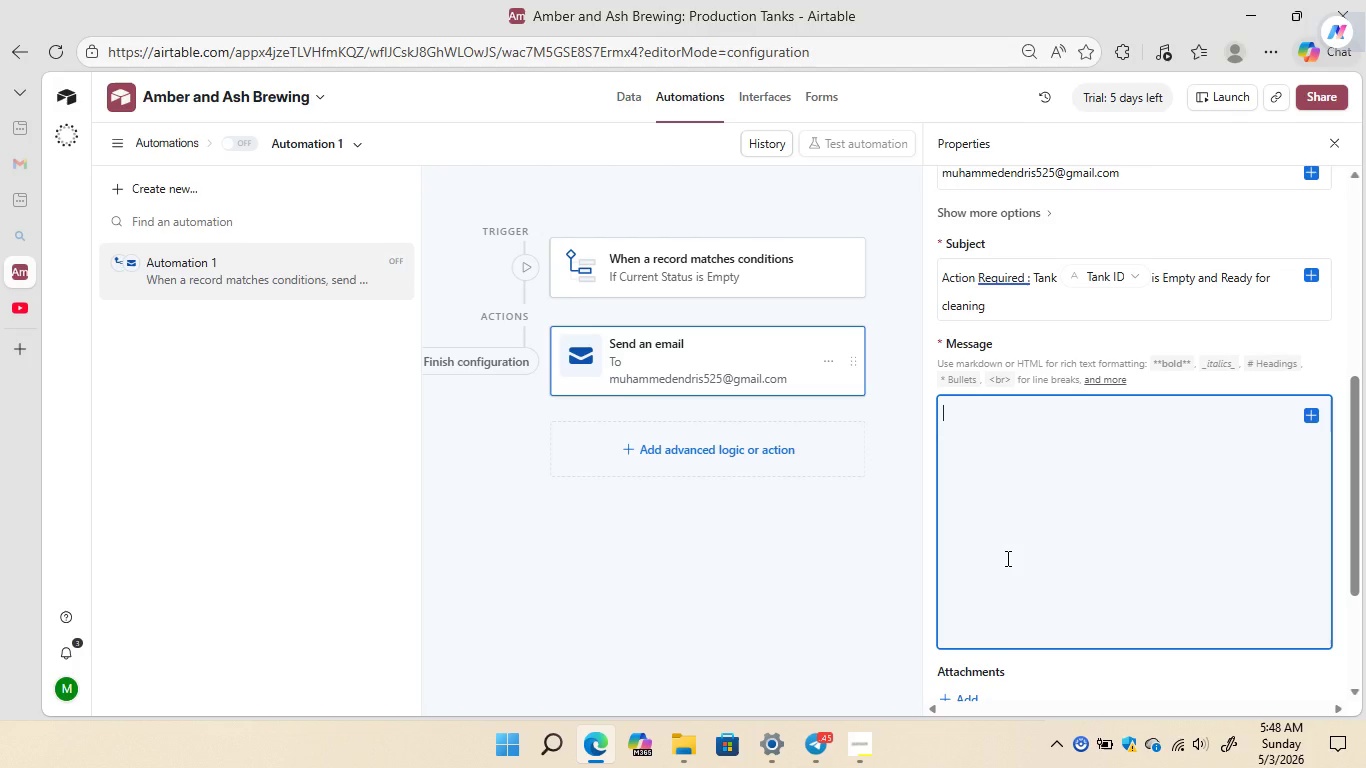 
type(Hi Chef)
 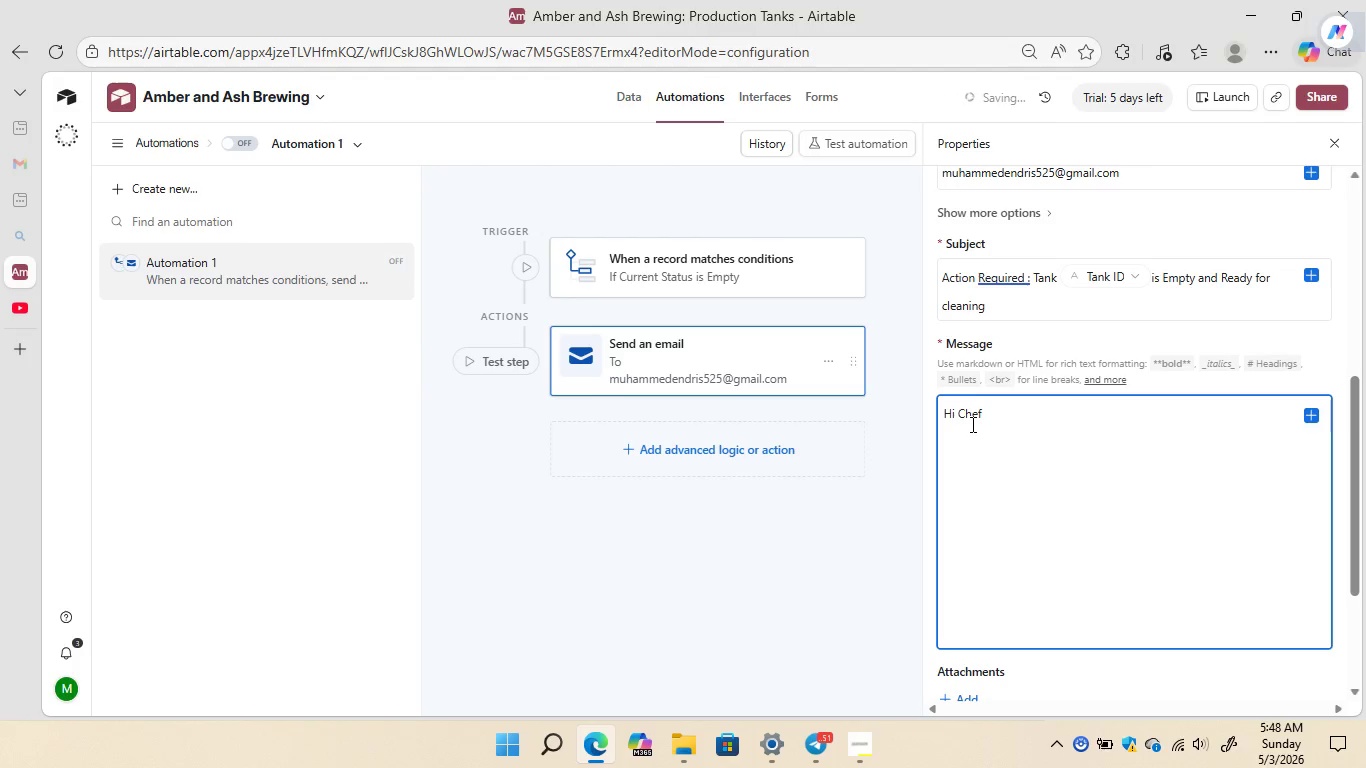 
key(Comma)
 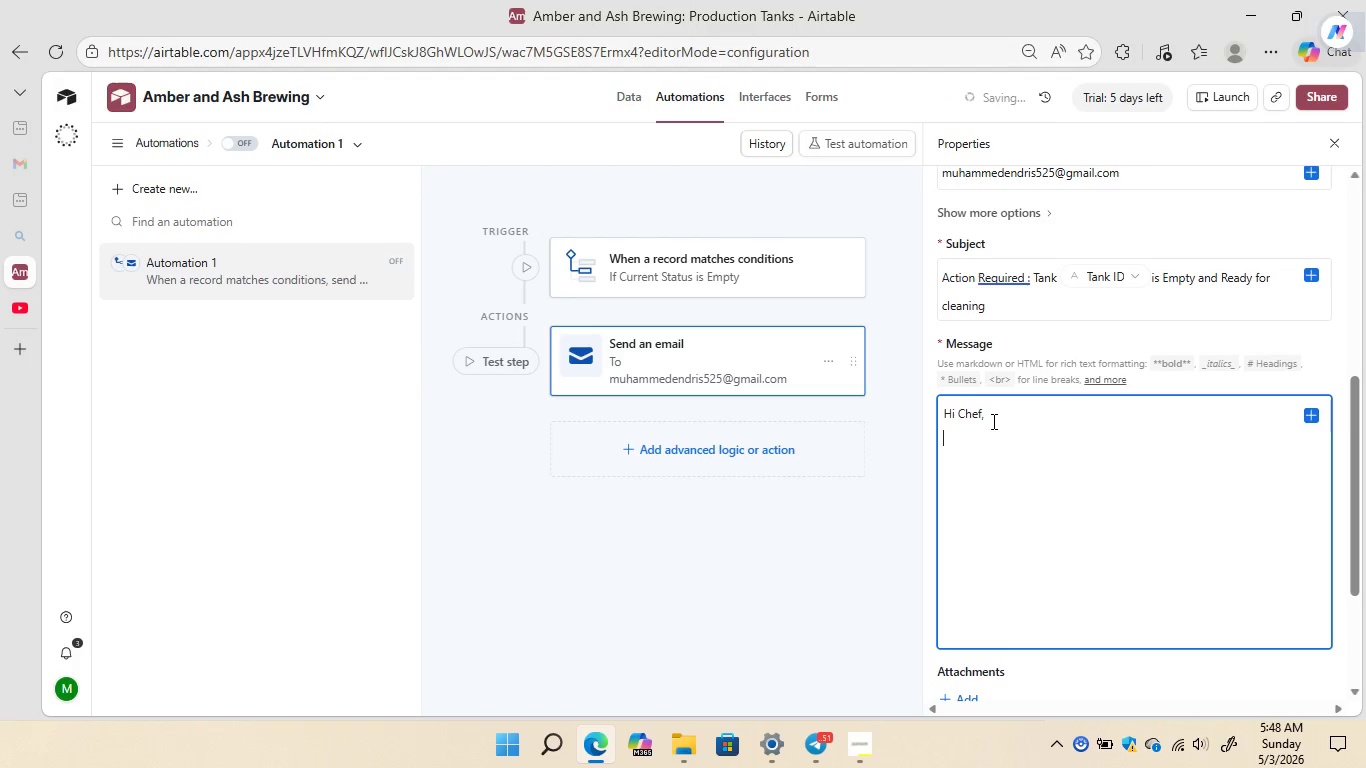 
key(Enter)
 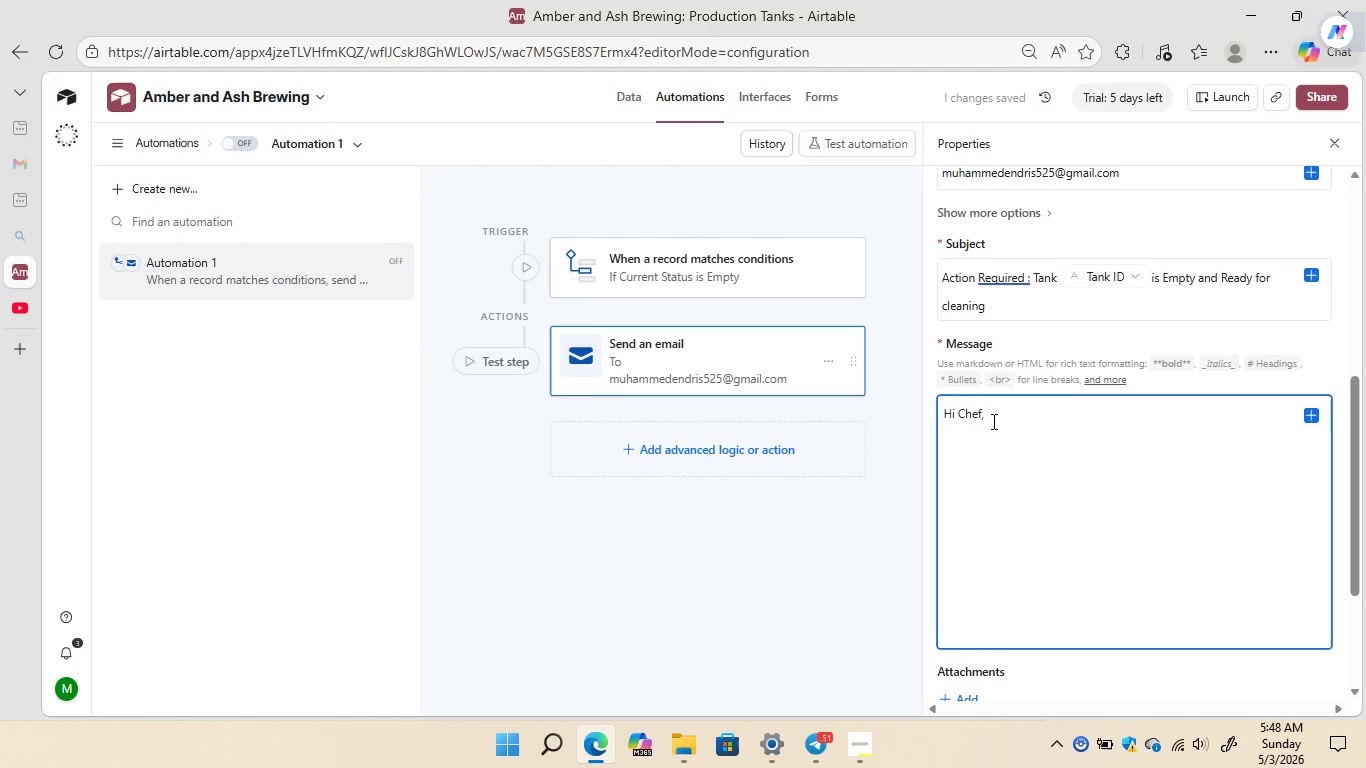 
type(the)
key(Backspace)
key(Backspace)
key(Backspace)
type(The tank {tank)
 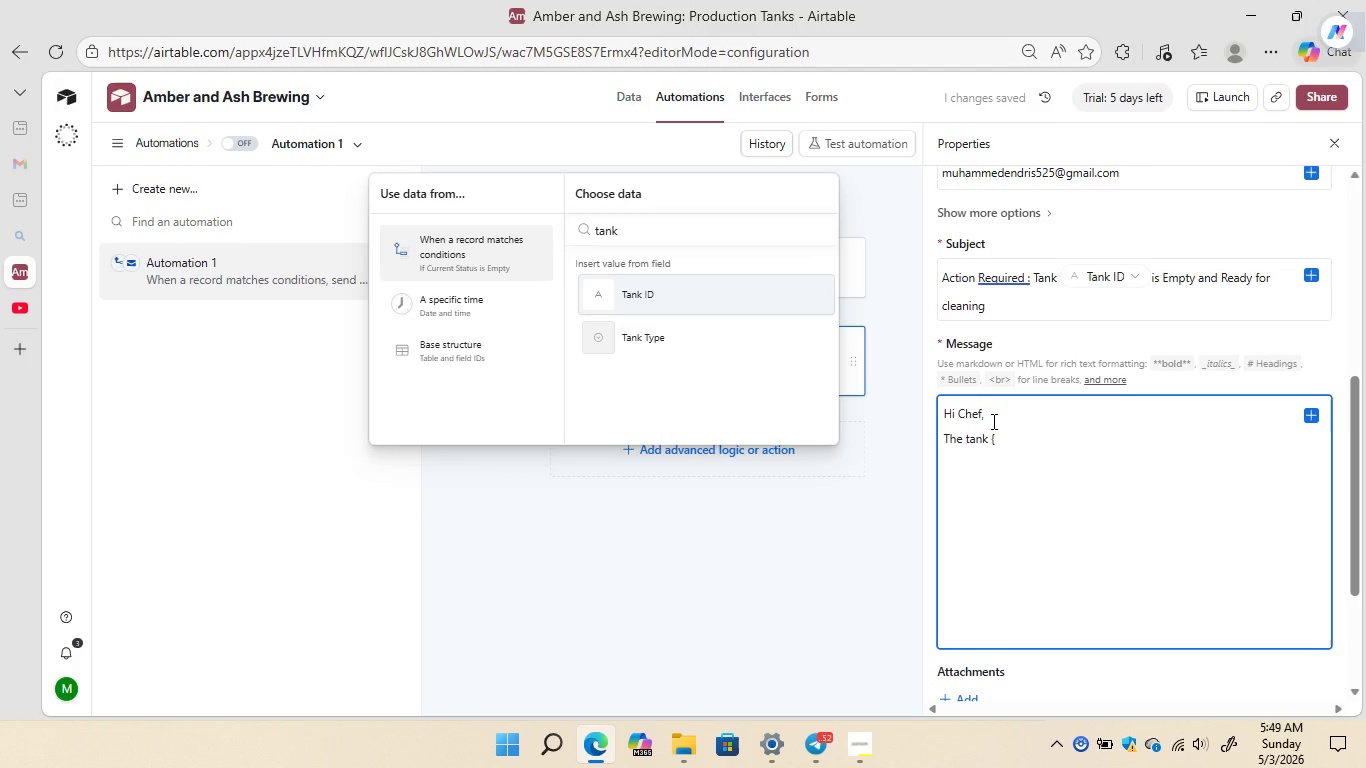 
left_click([757, 288])
 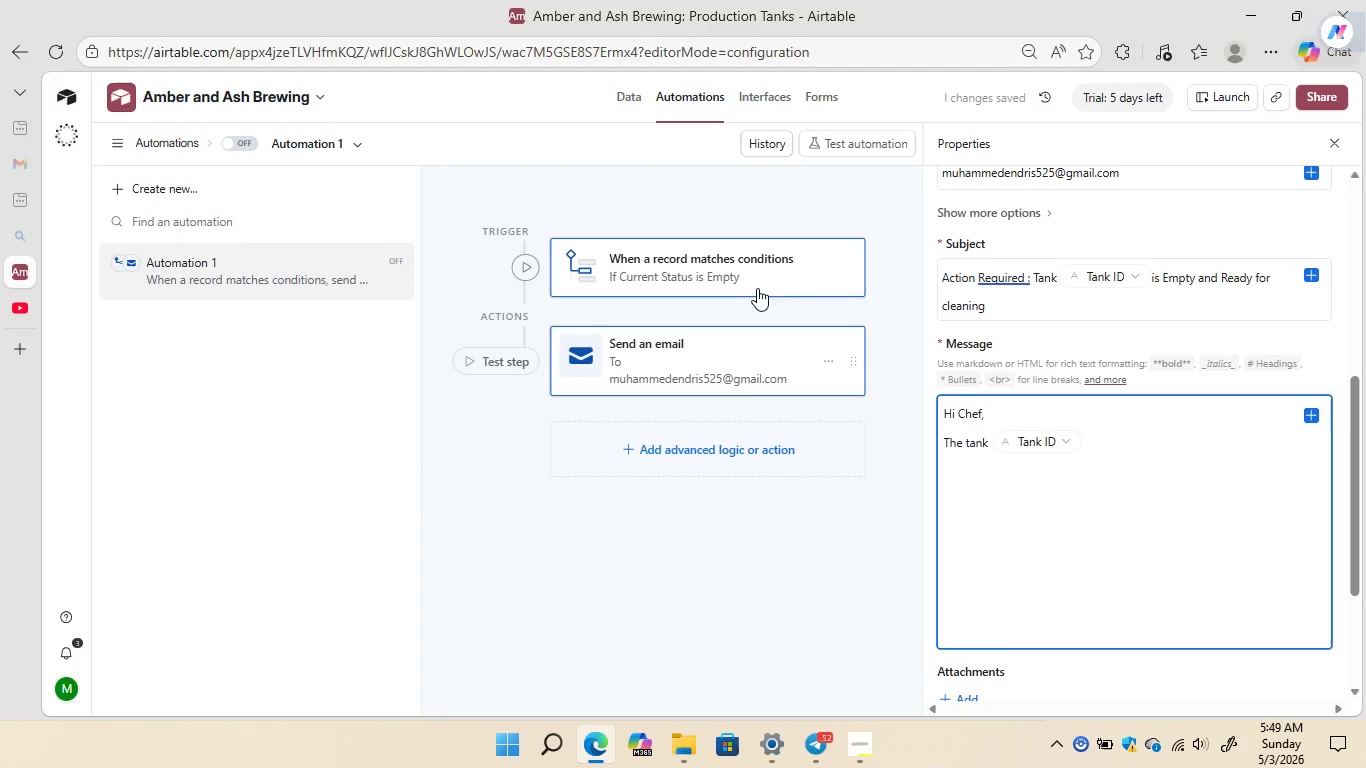 
type(has been mae)
key(Backspace)
type(rked)
 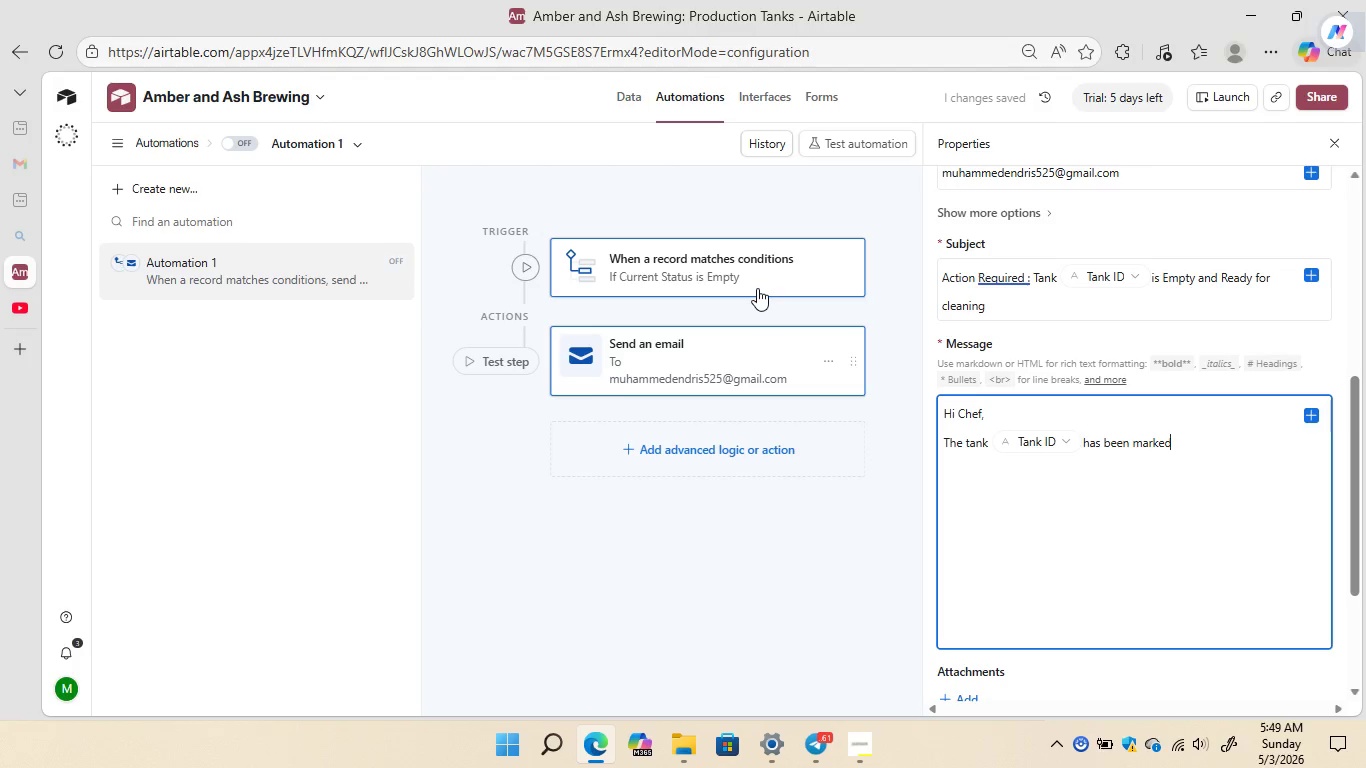 
wait(5.31)
 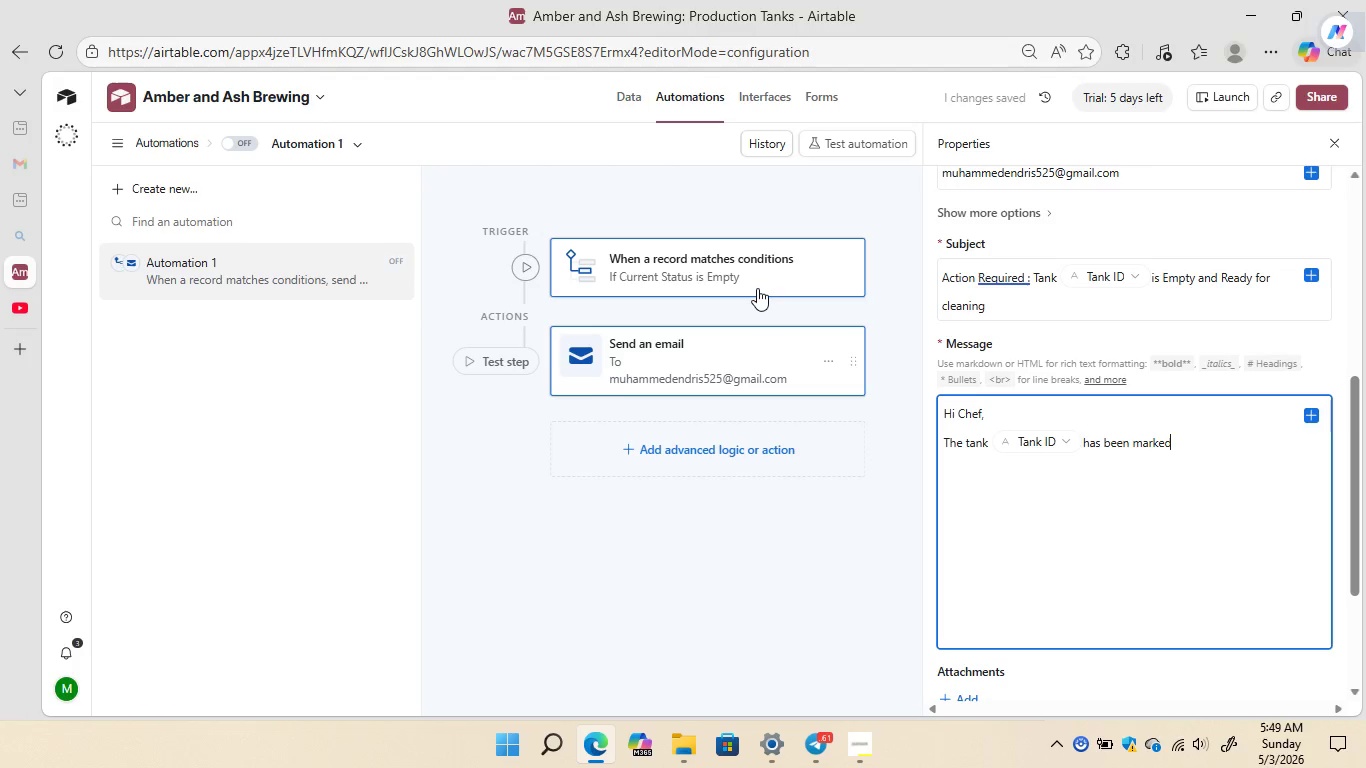 
type( as Empty.please start)
 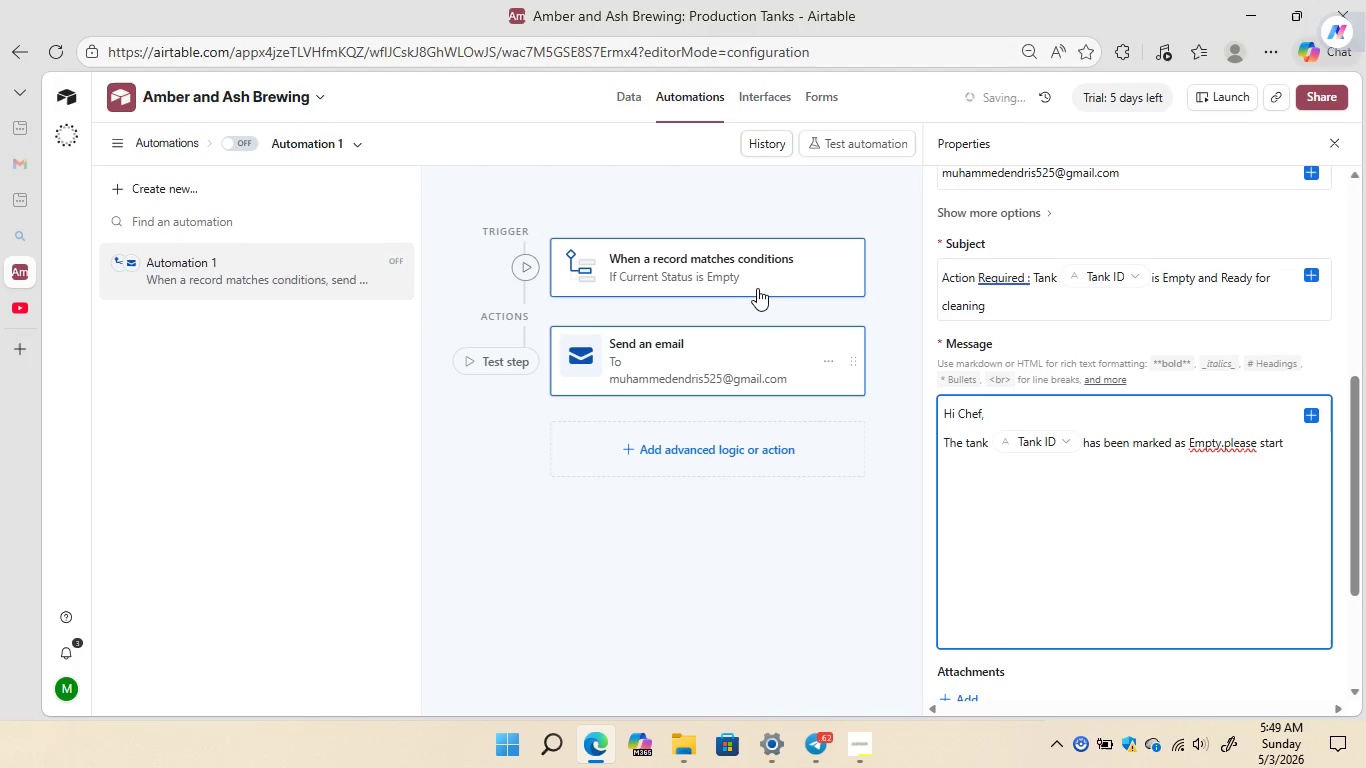 
key(ArrowLeft)
 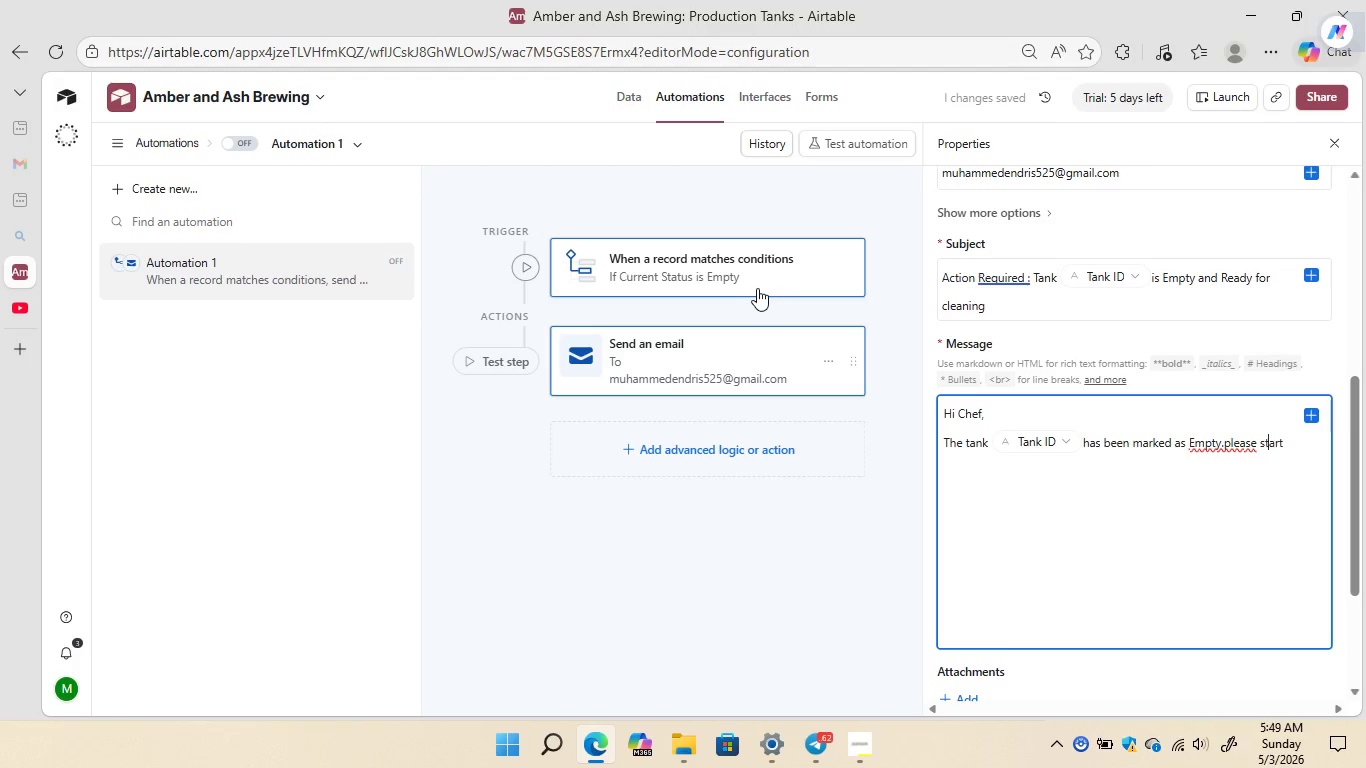 
key(ArrowLeft)
 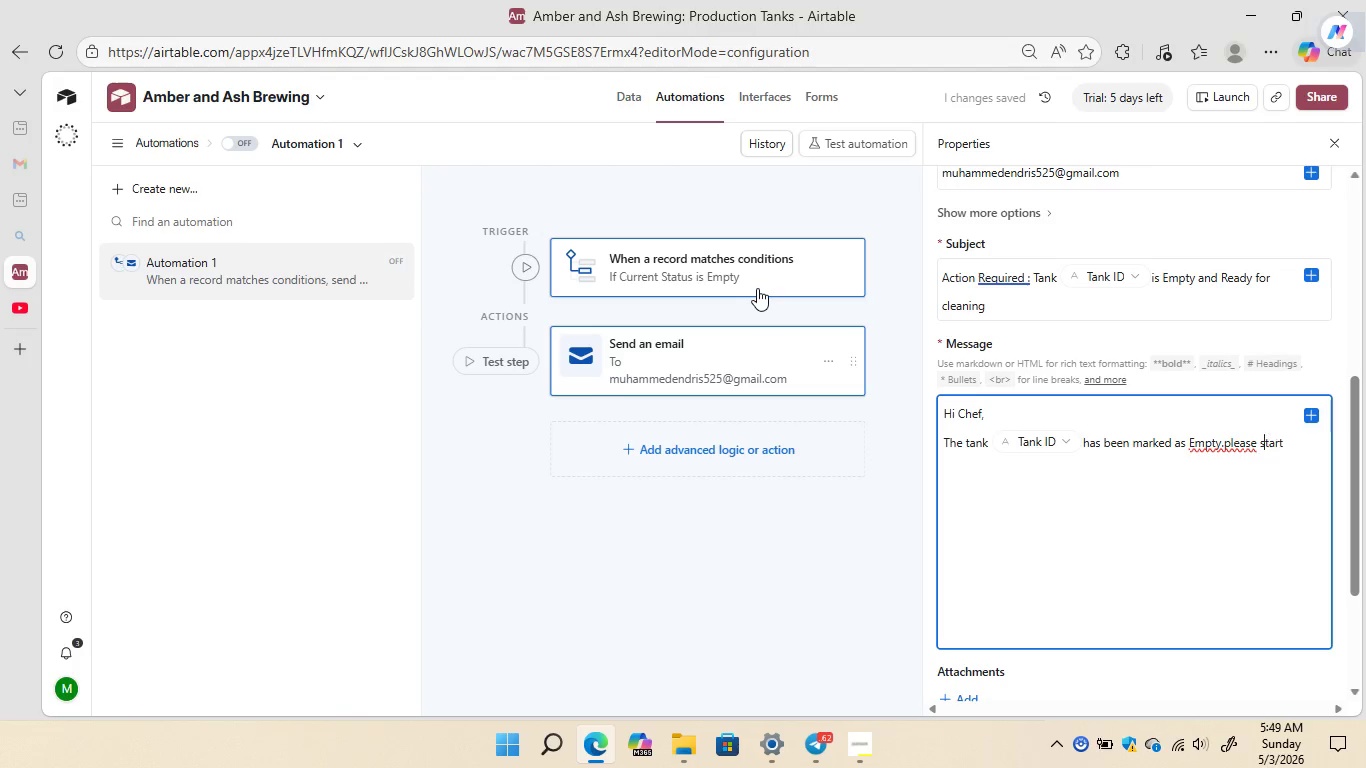 
key(ArrowLeft)
 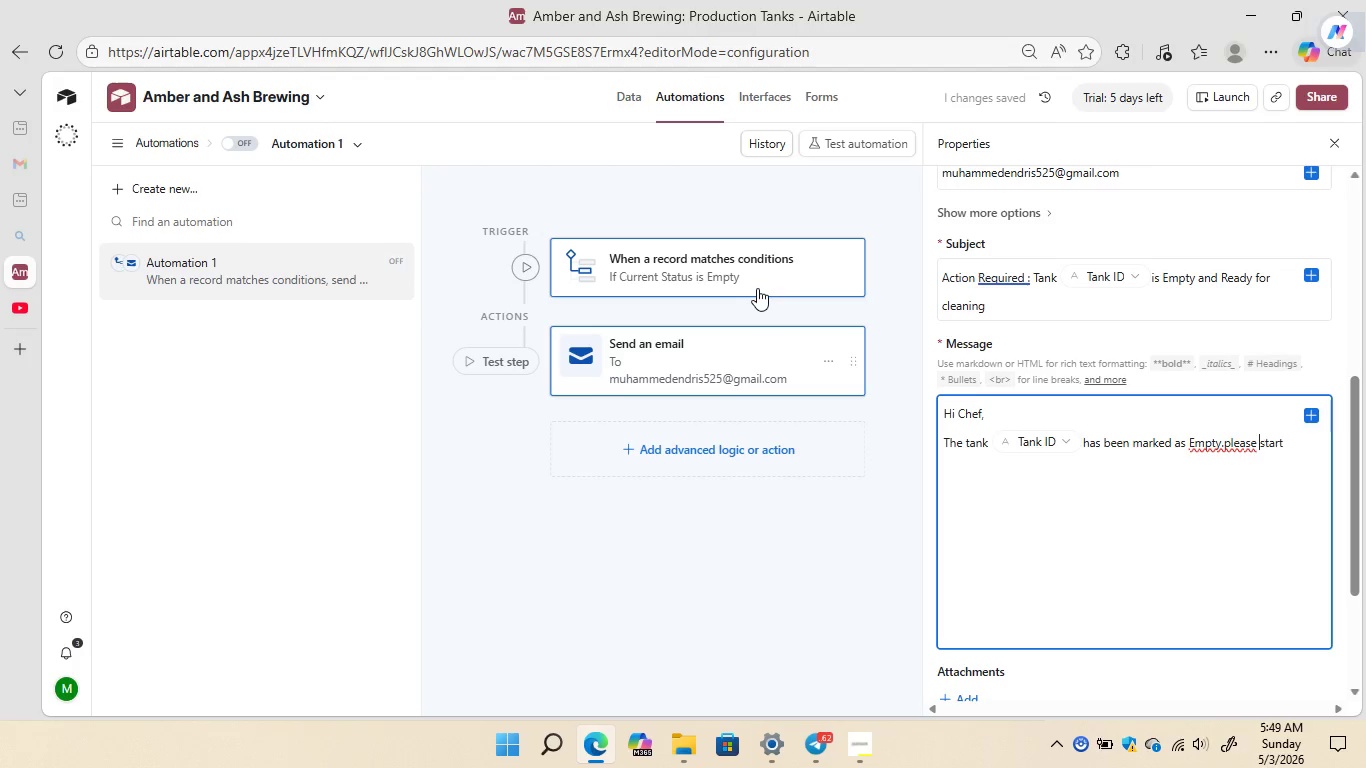 
key(ArrowLeft)
 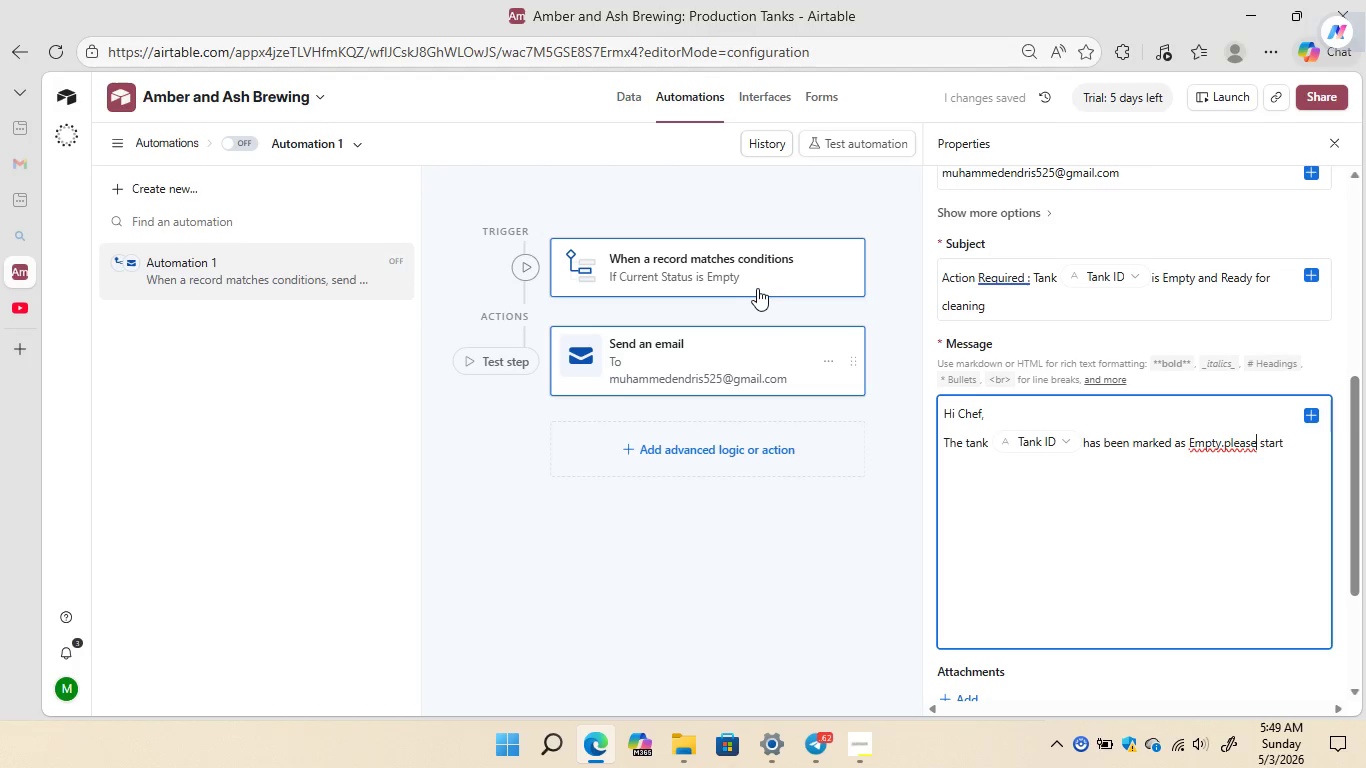 
key(ArrowLeft)
 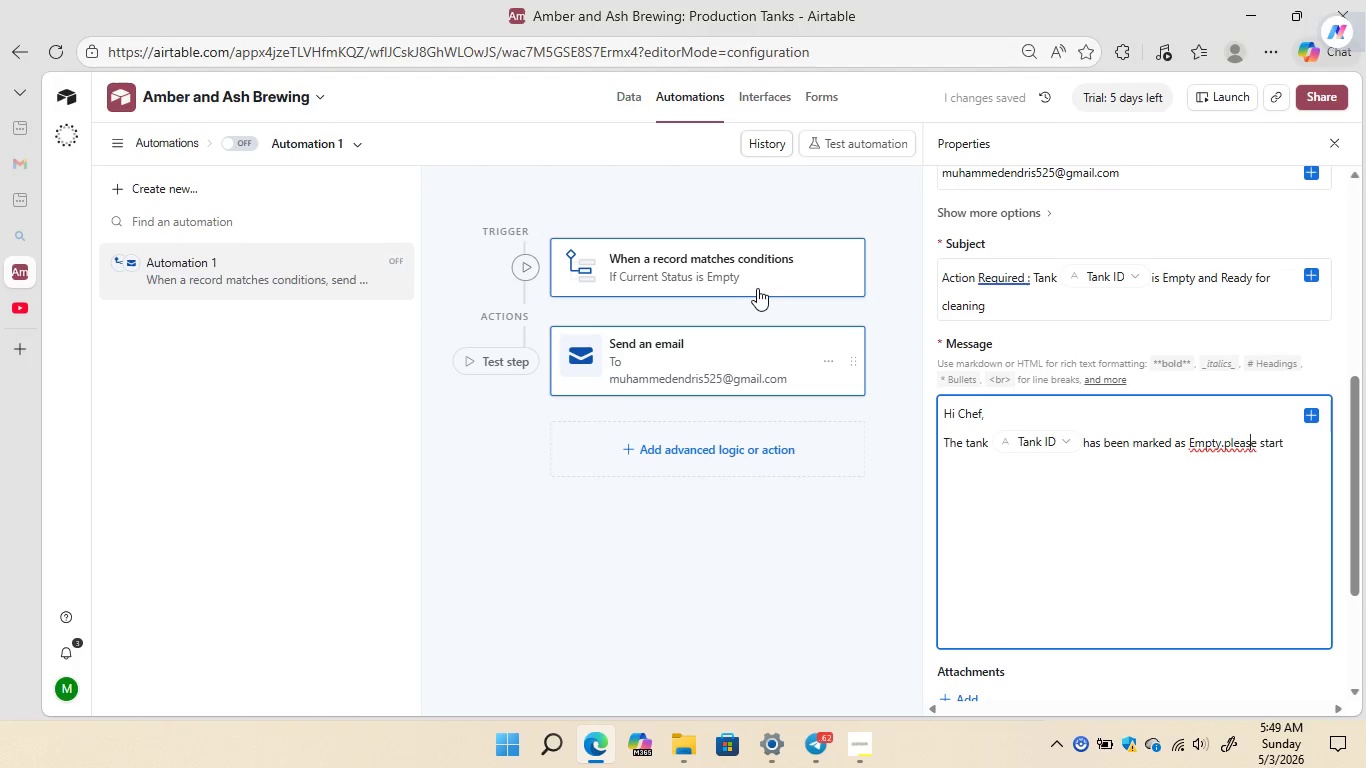 
key(ArrowLeft)
 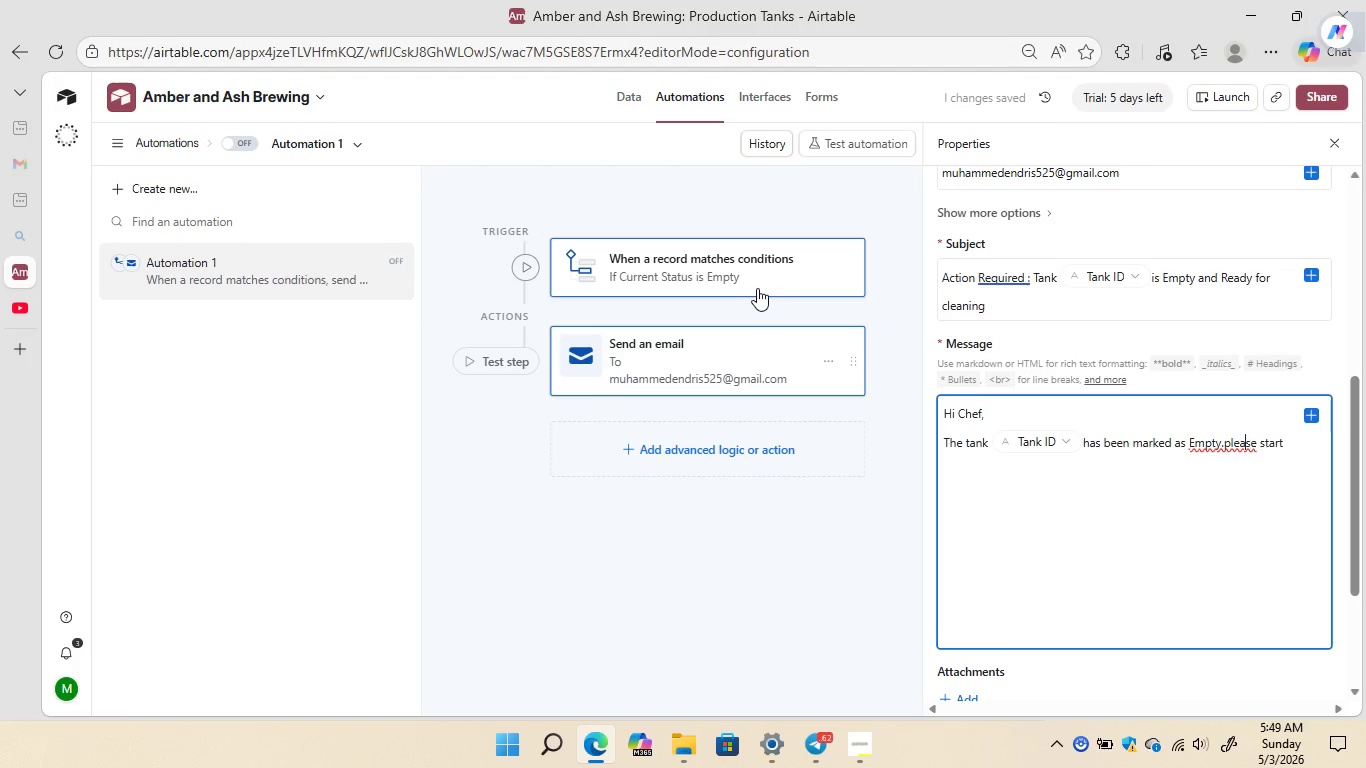 
key(ArrowLeft)
 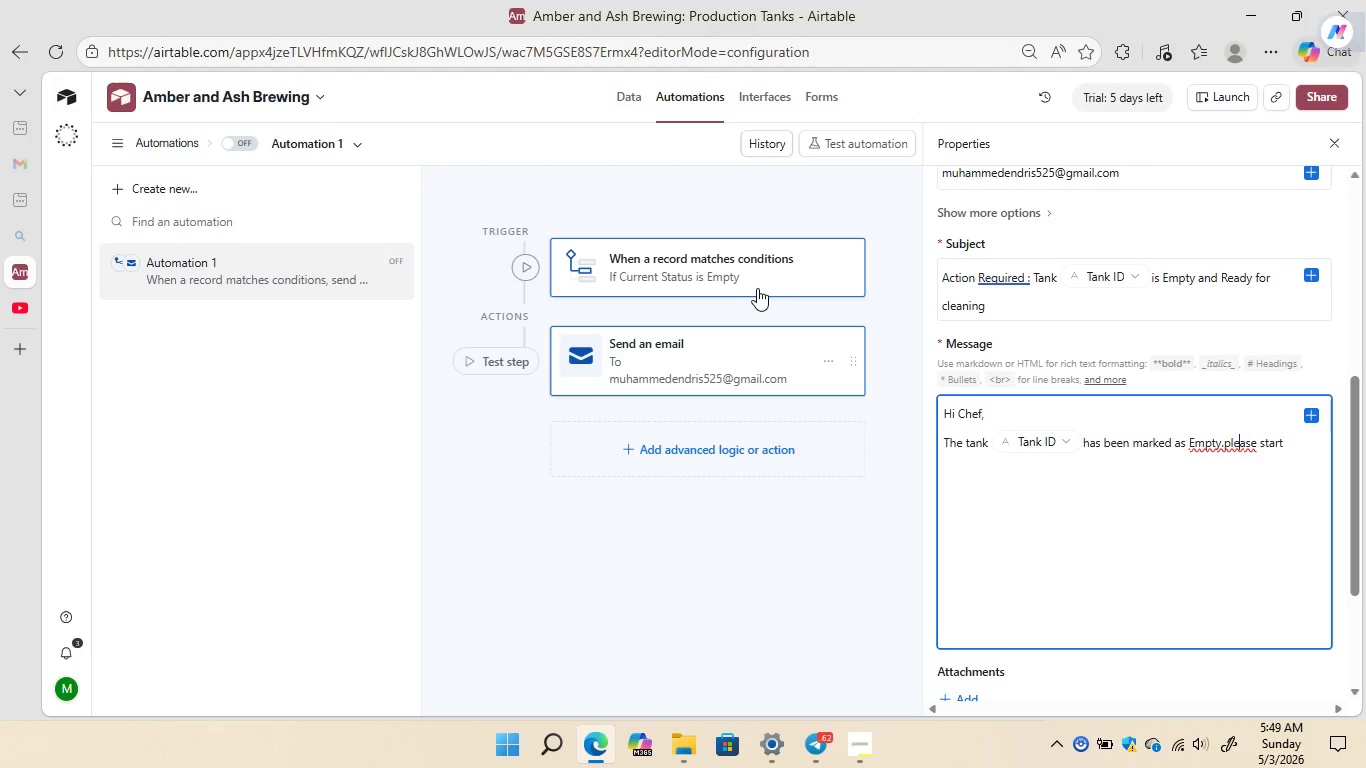 
key(ArrowLeft)
 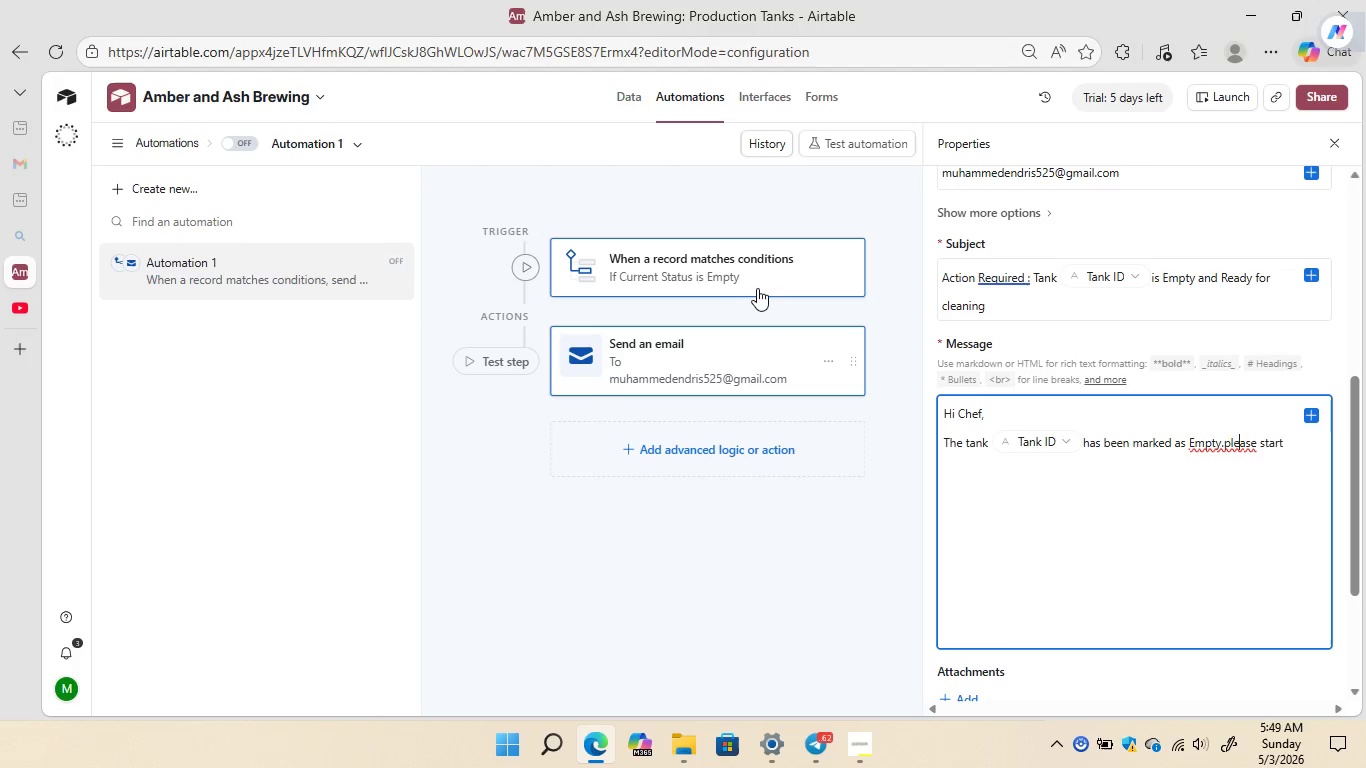 
key(ArrowLeft)
 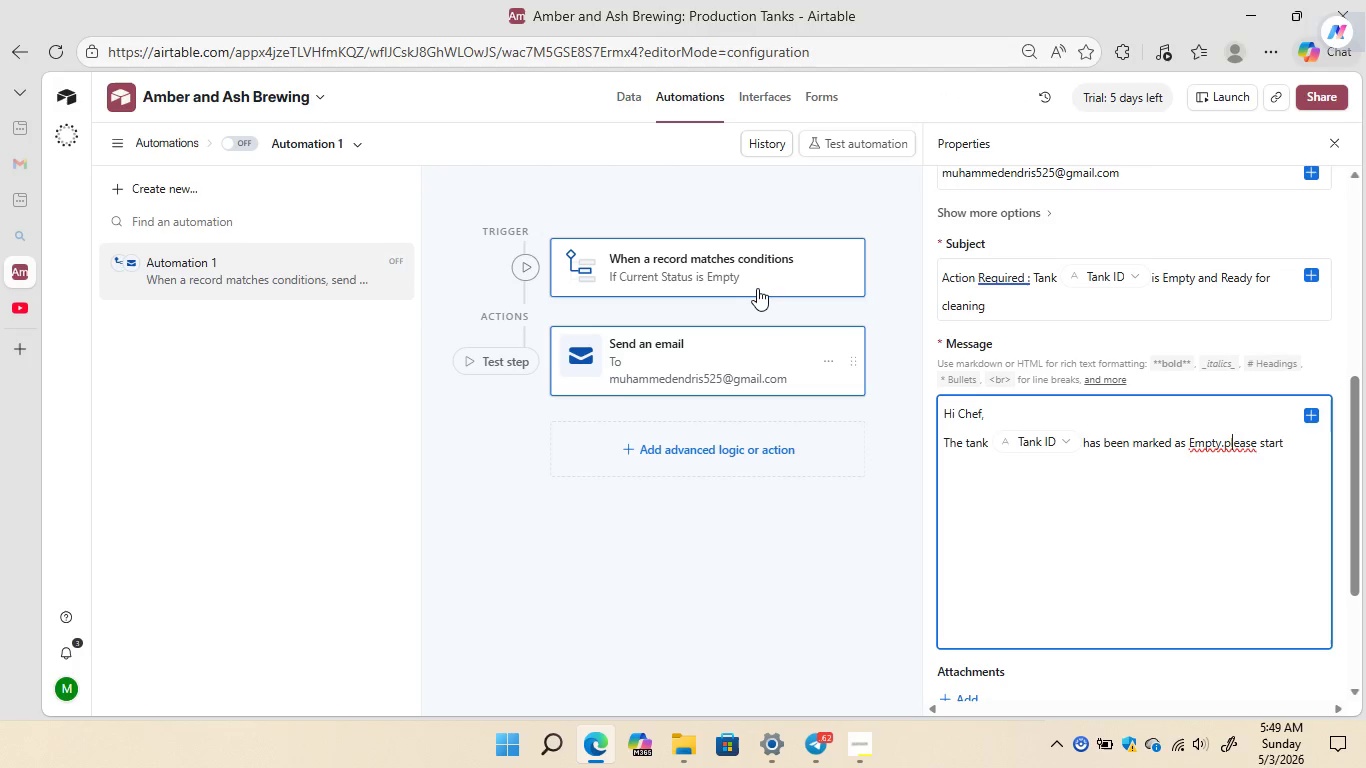 
key(ArrowLeft)
 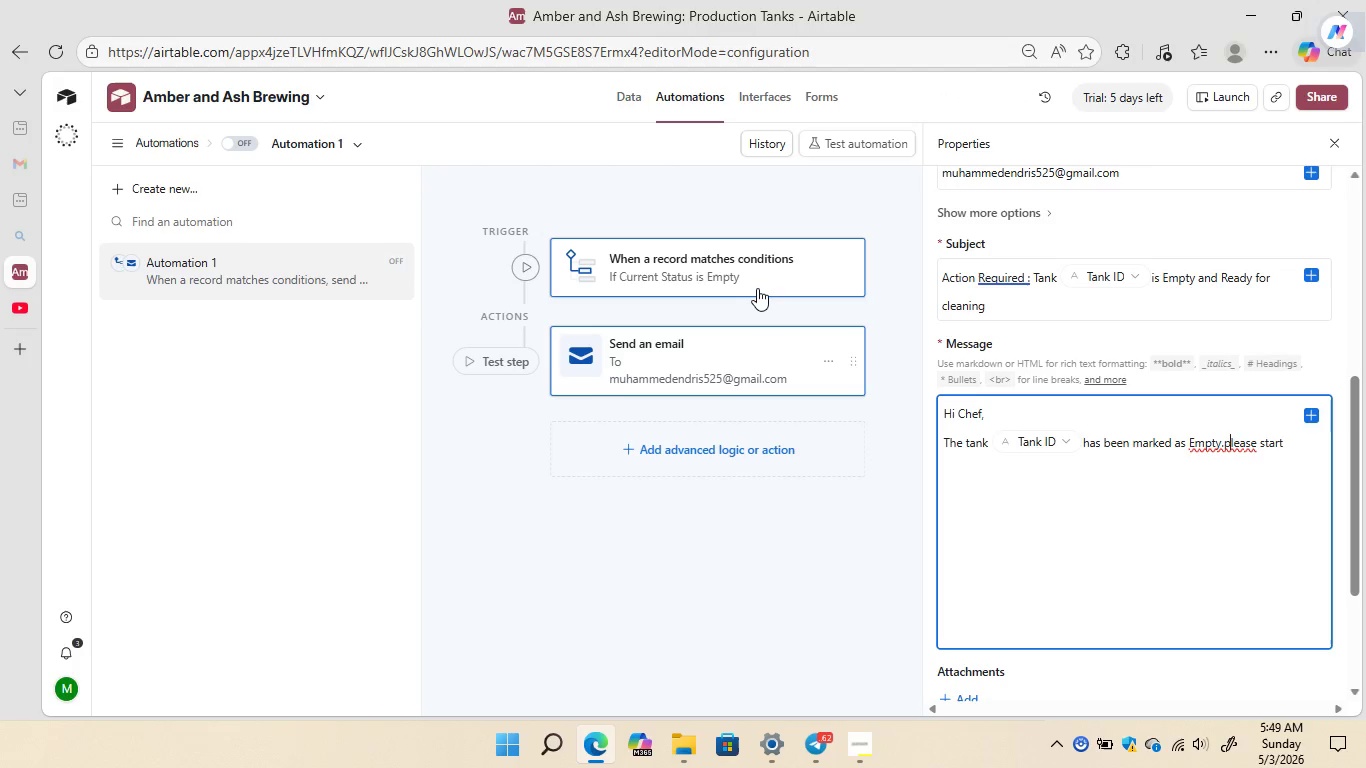 
key(ArrowLeft)
 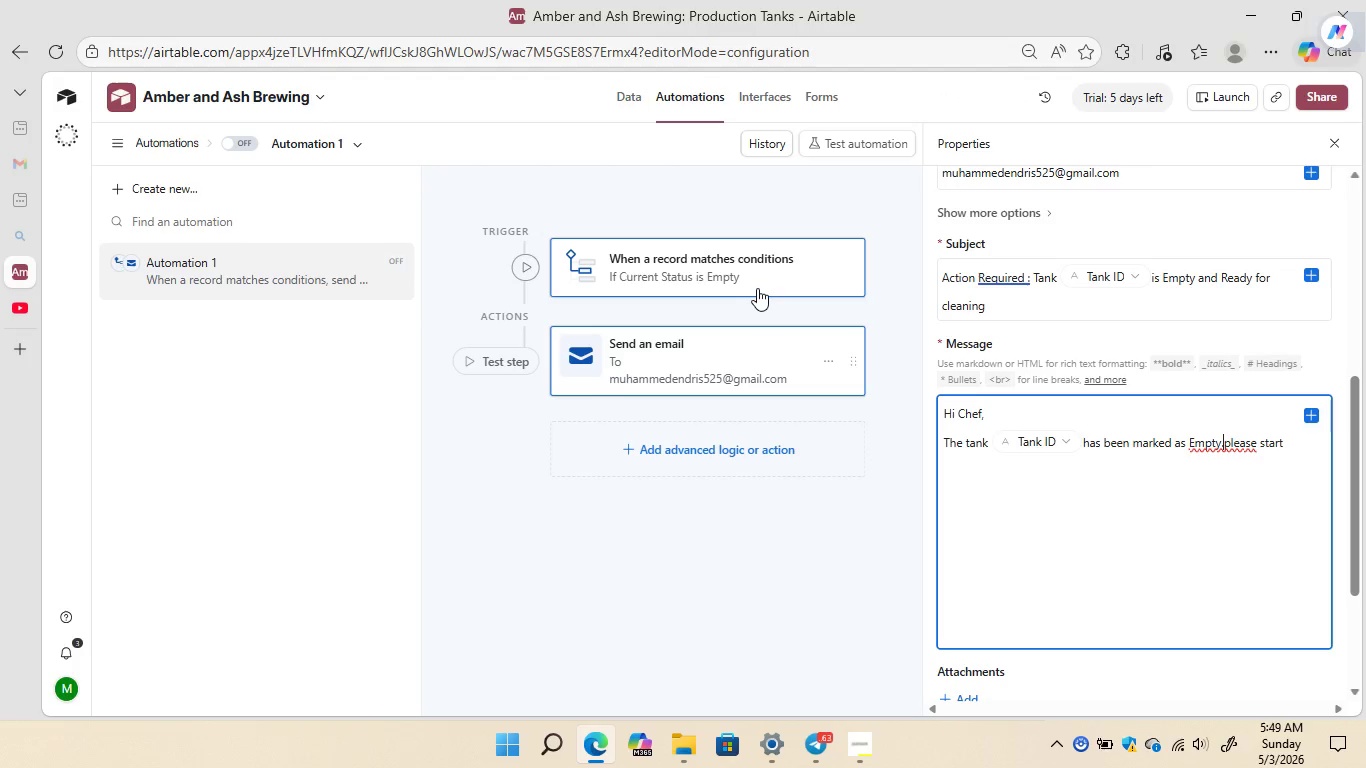 
key(ArrowLeft)
 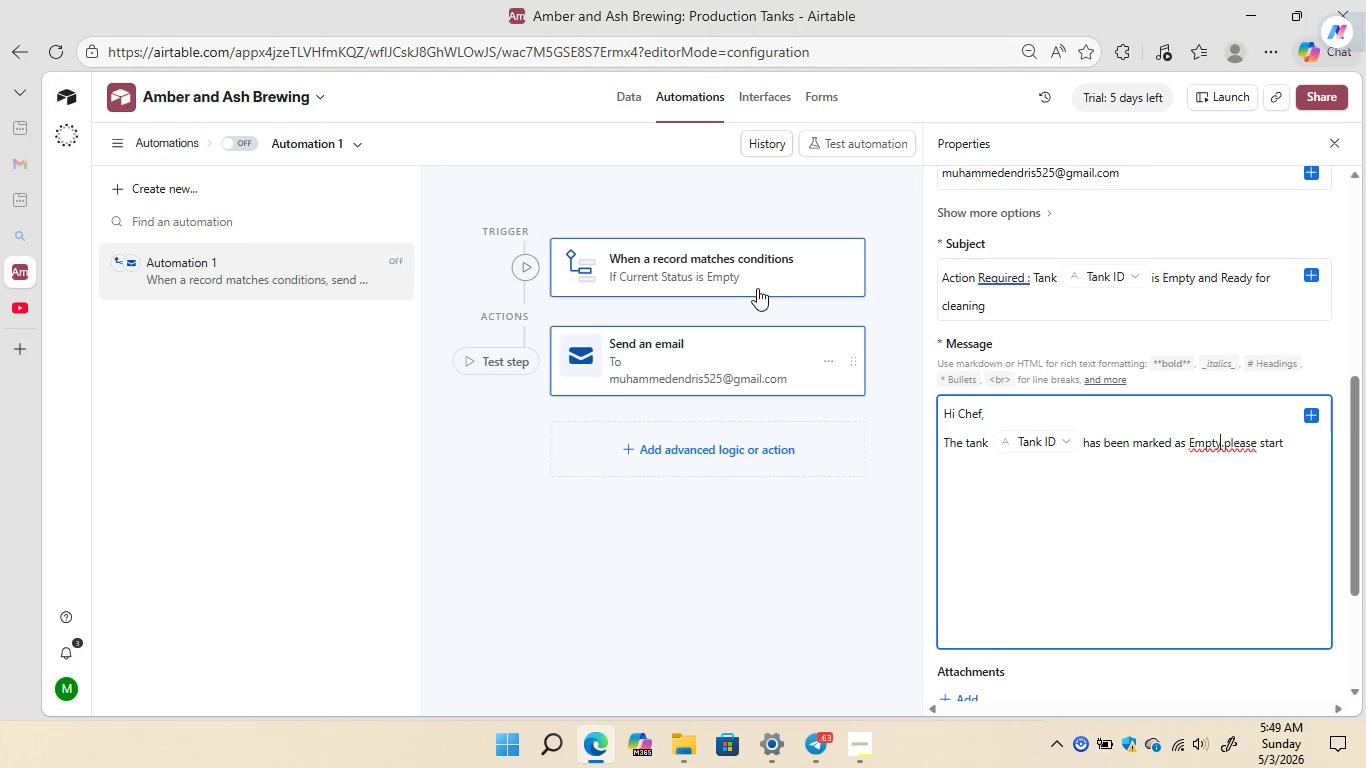 
key(ArrowLeft)
 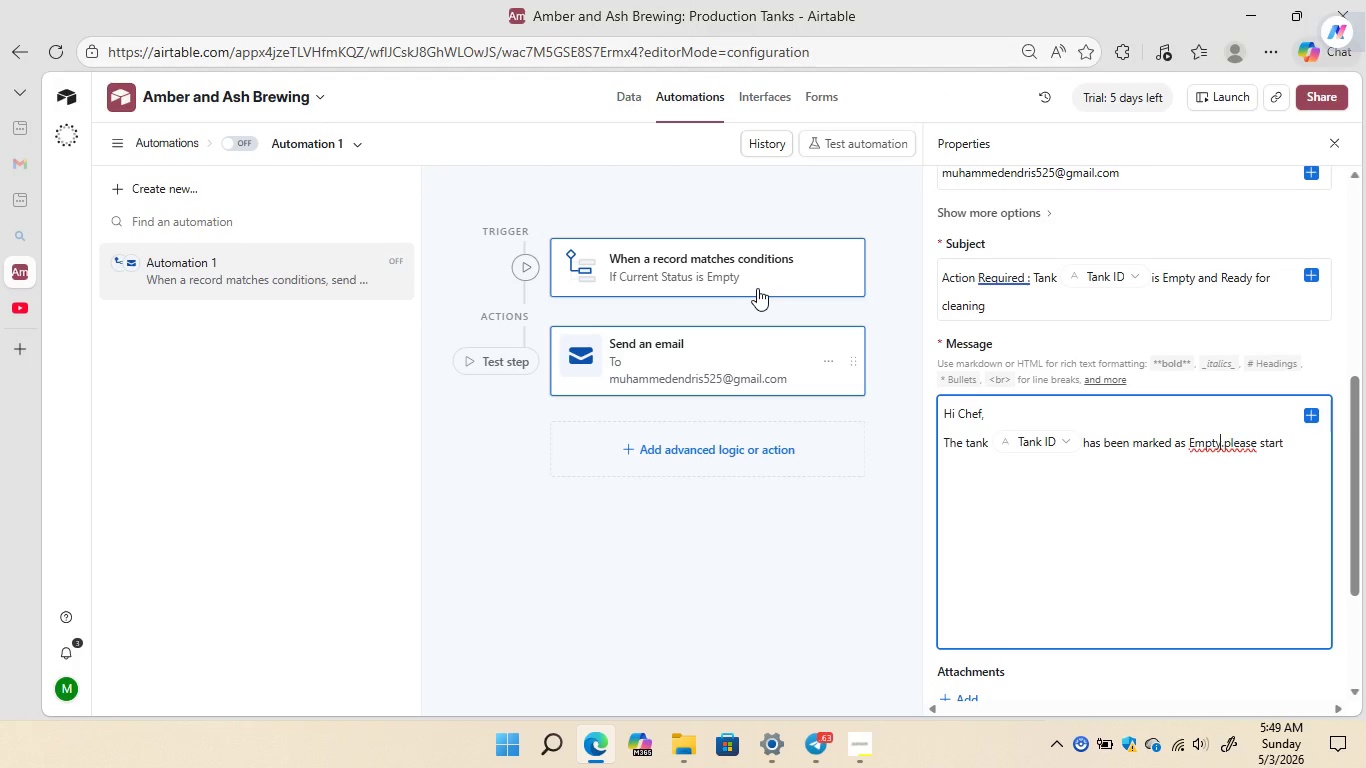 
key(Space)
 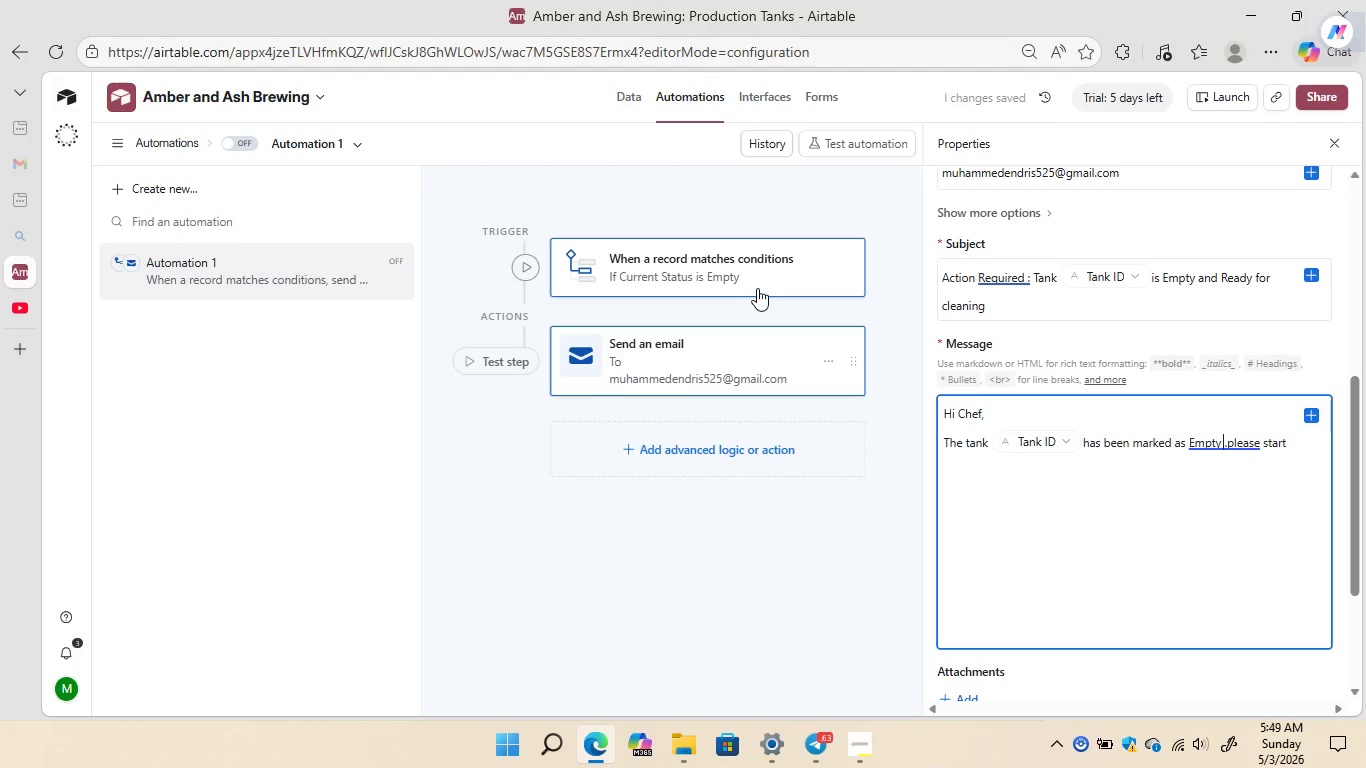 
key(ArrowRight)
 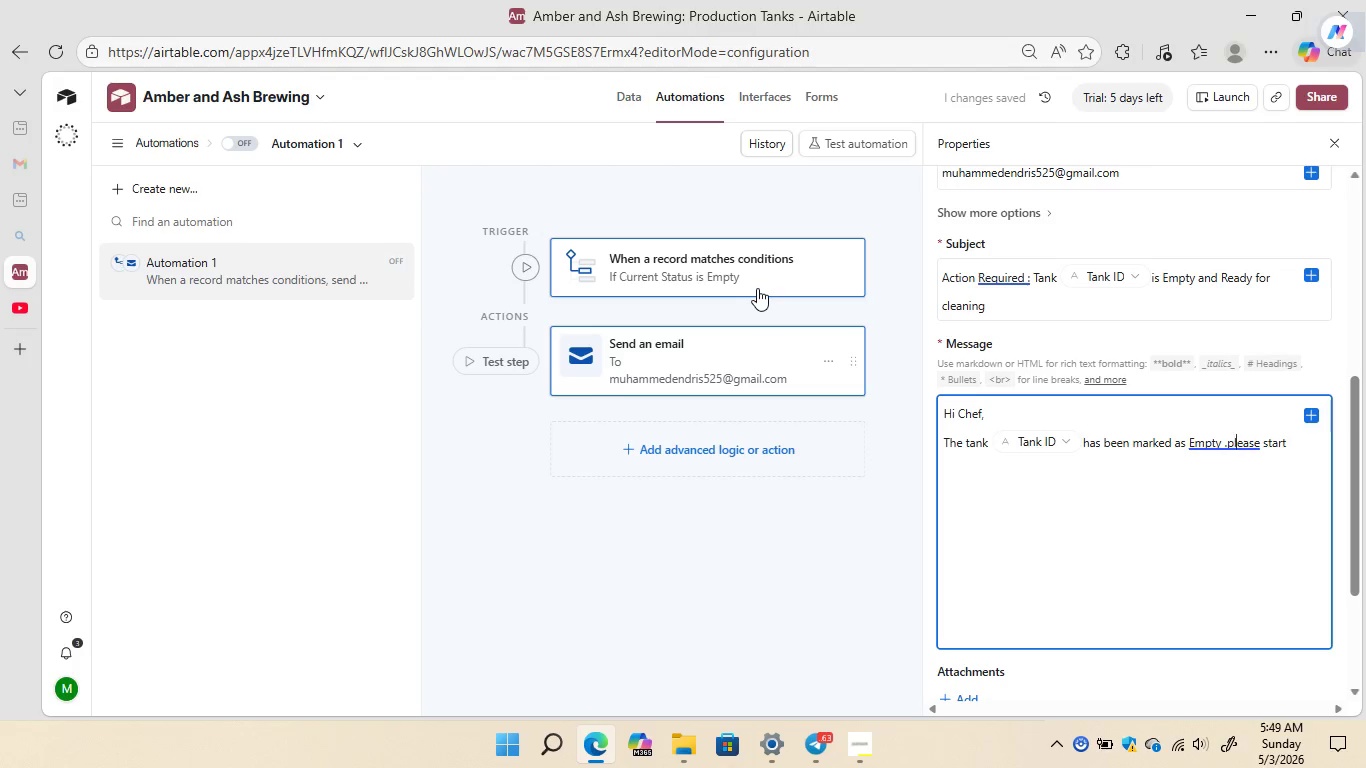 
key(ArrowRight)
 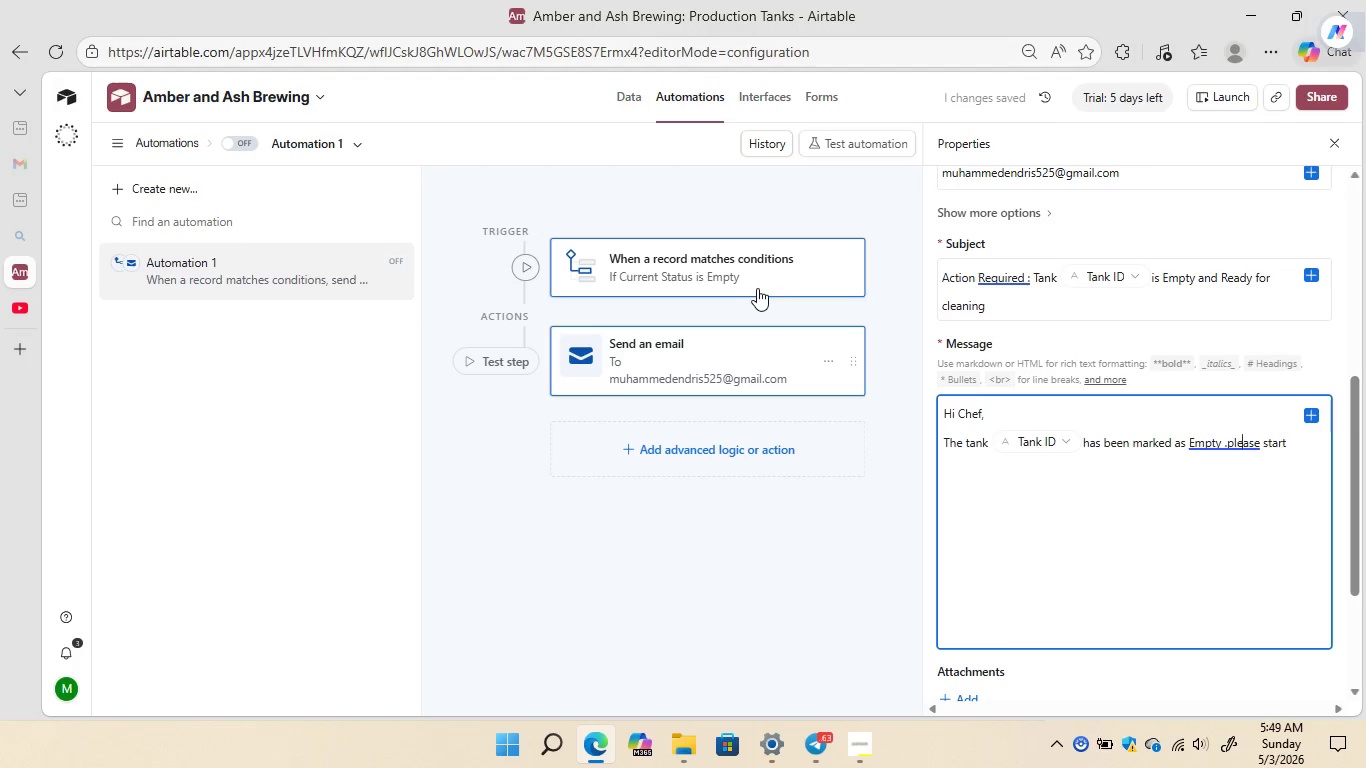 
key(ArrowRight)
 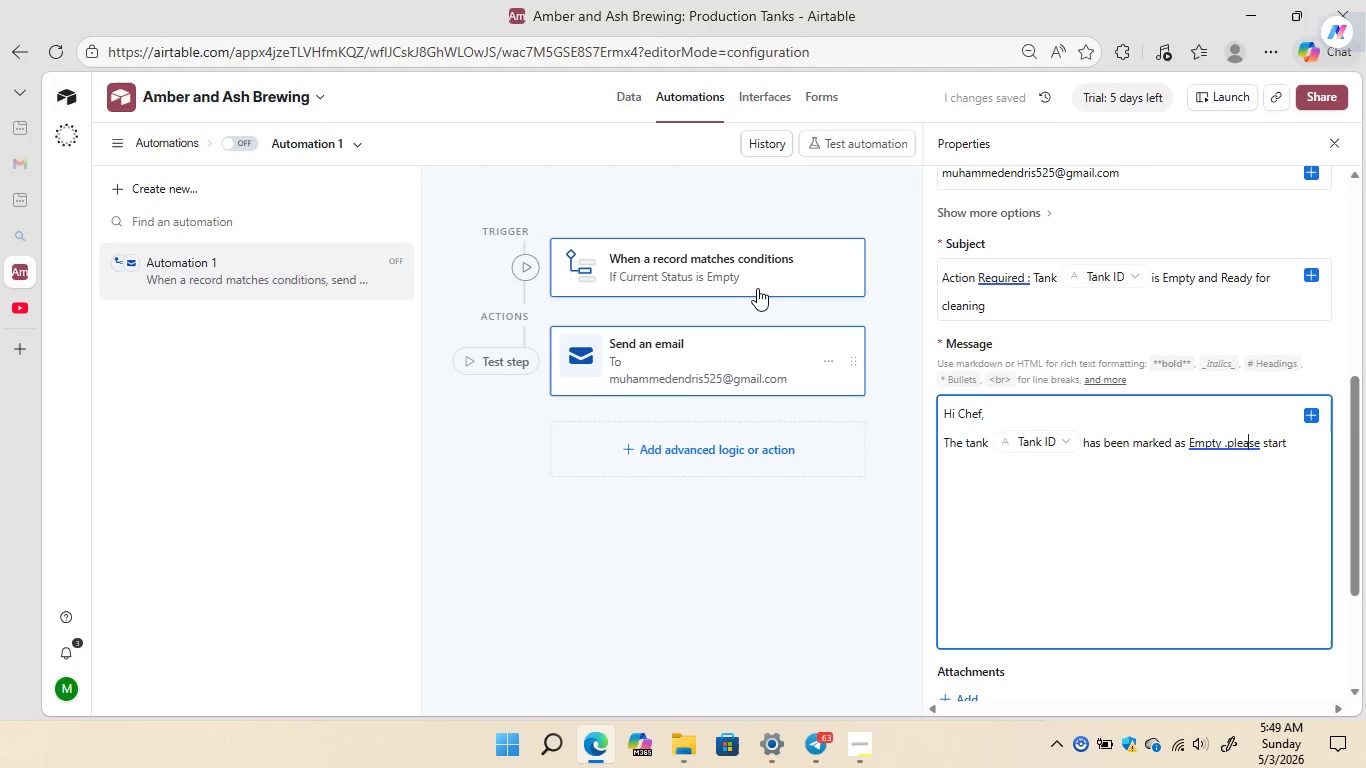 
key(ArrowRight)
 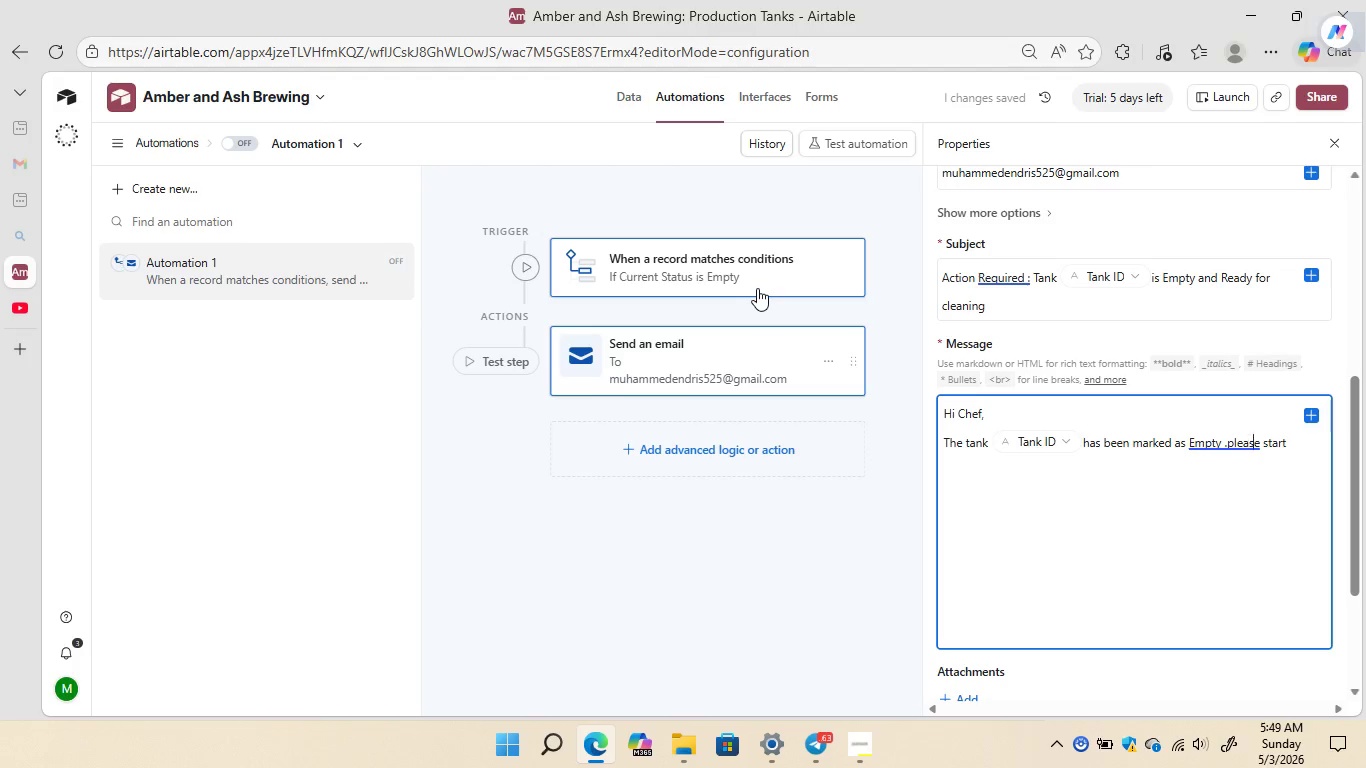 
key(ArrowRight)
 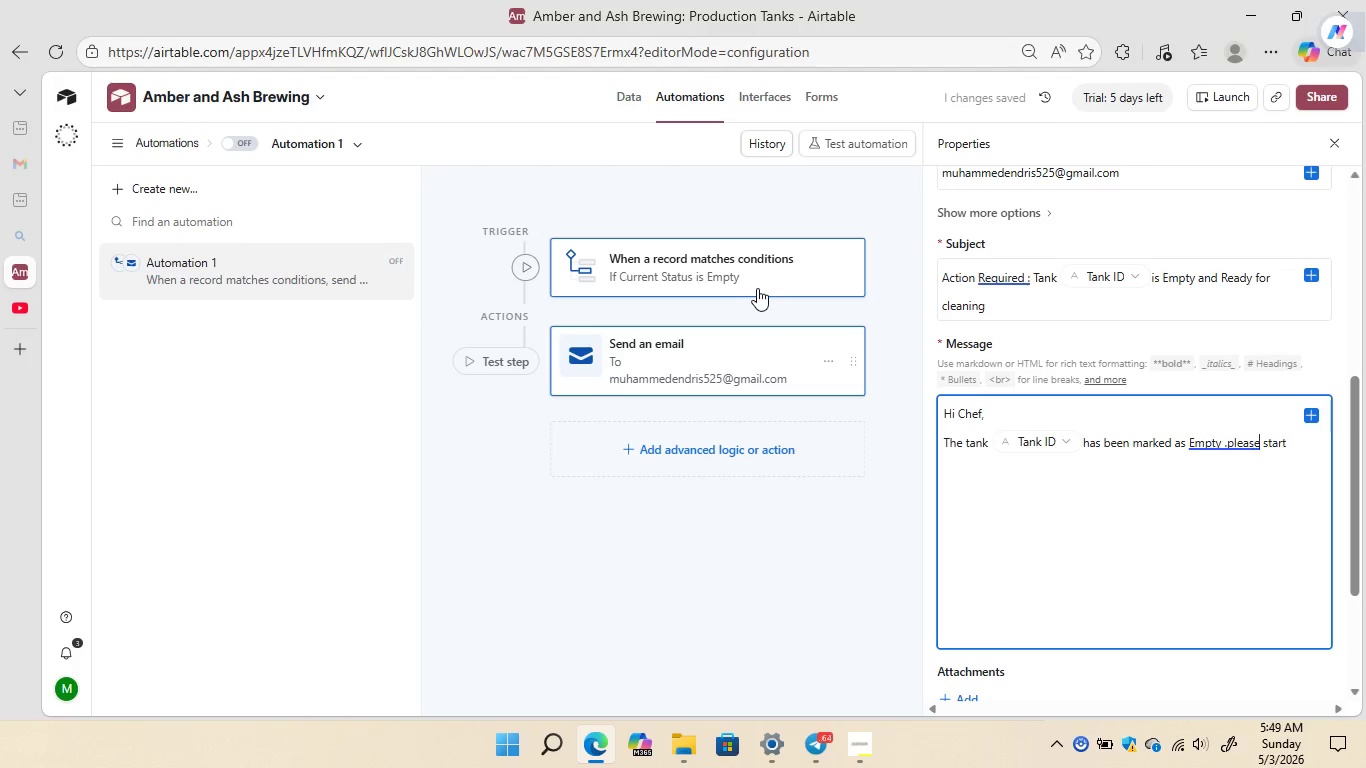 
key(ArrowRight)
 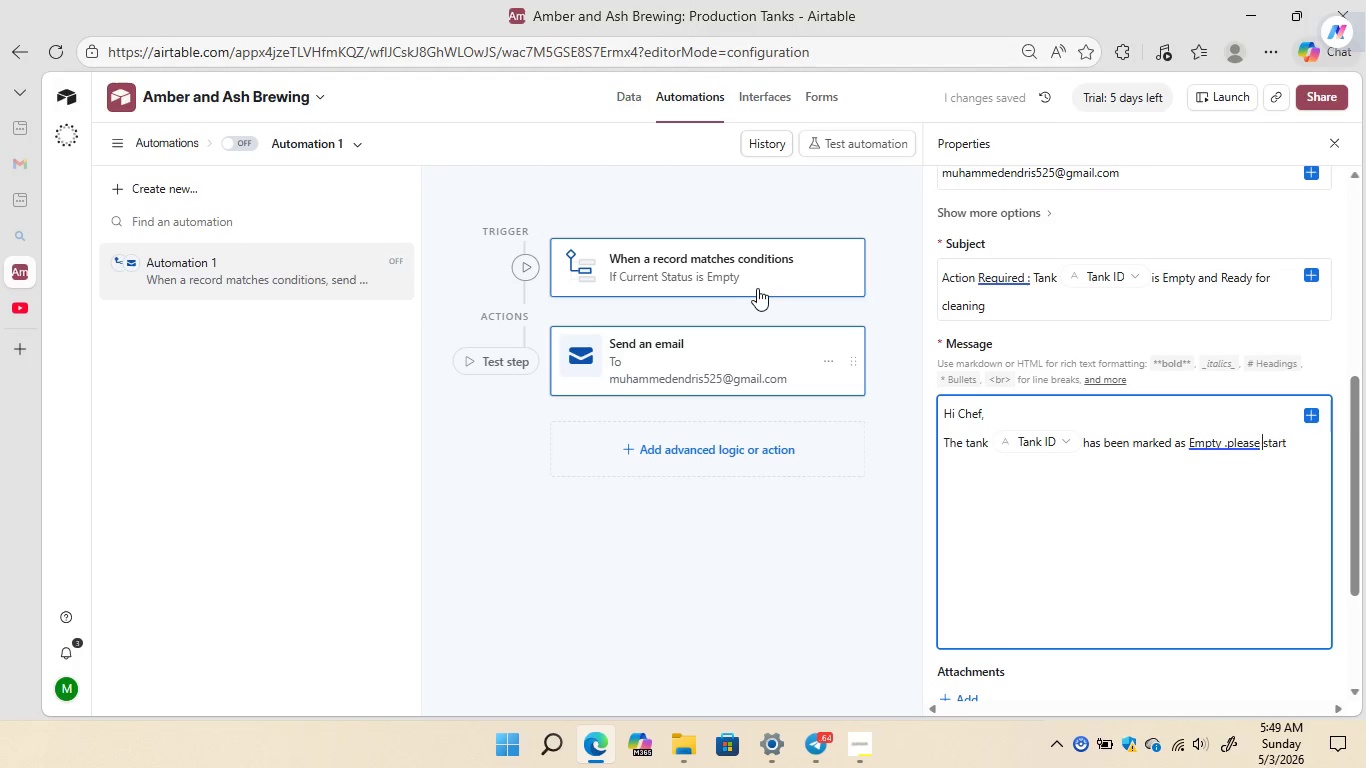 
key(ArrowRight)
 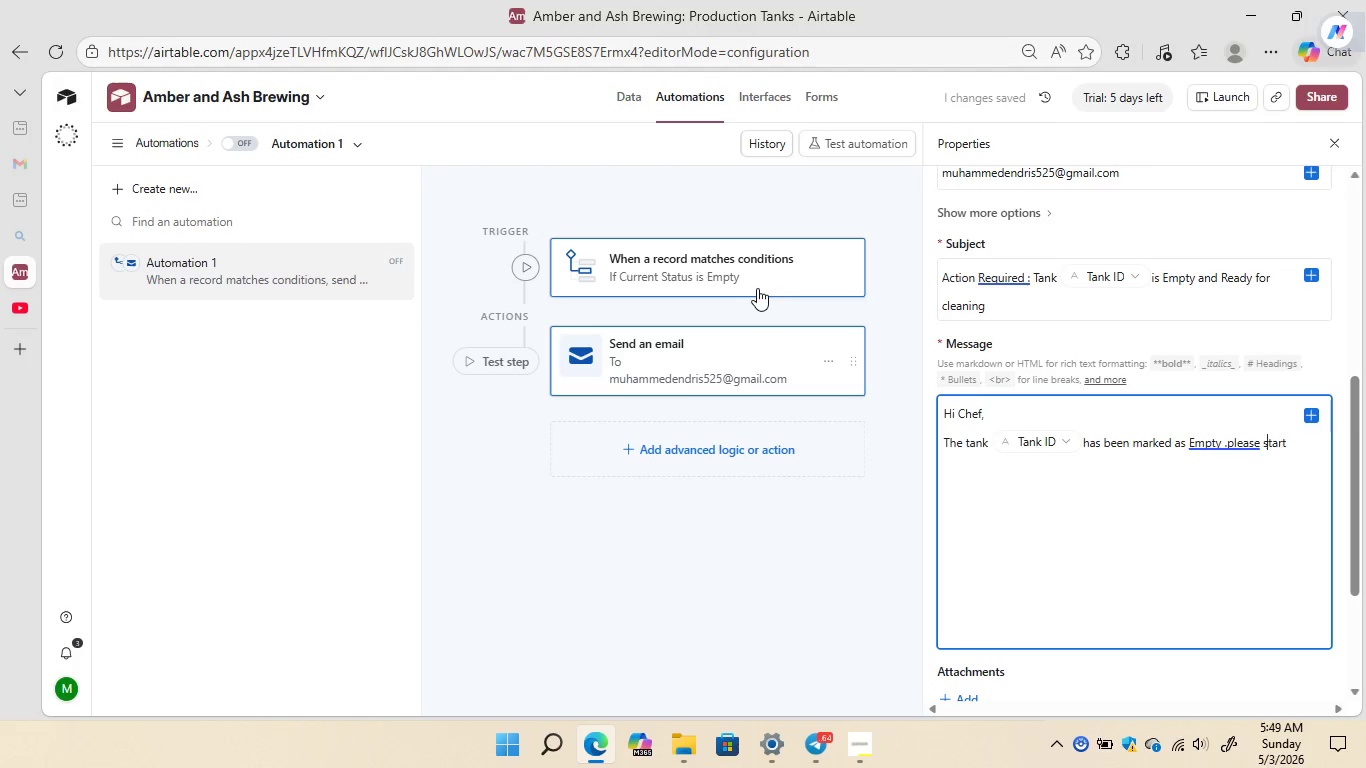 
key(ArrowRight)
 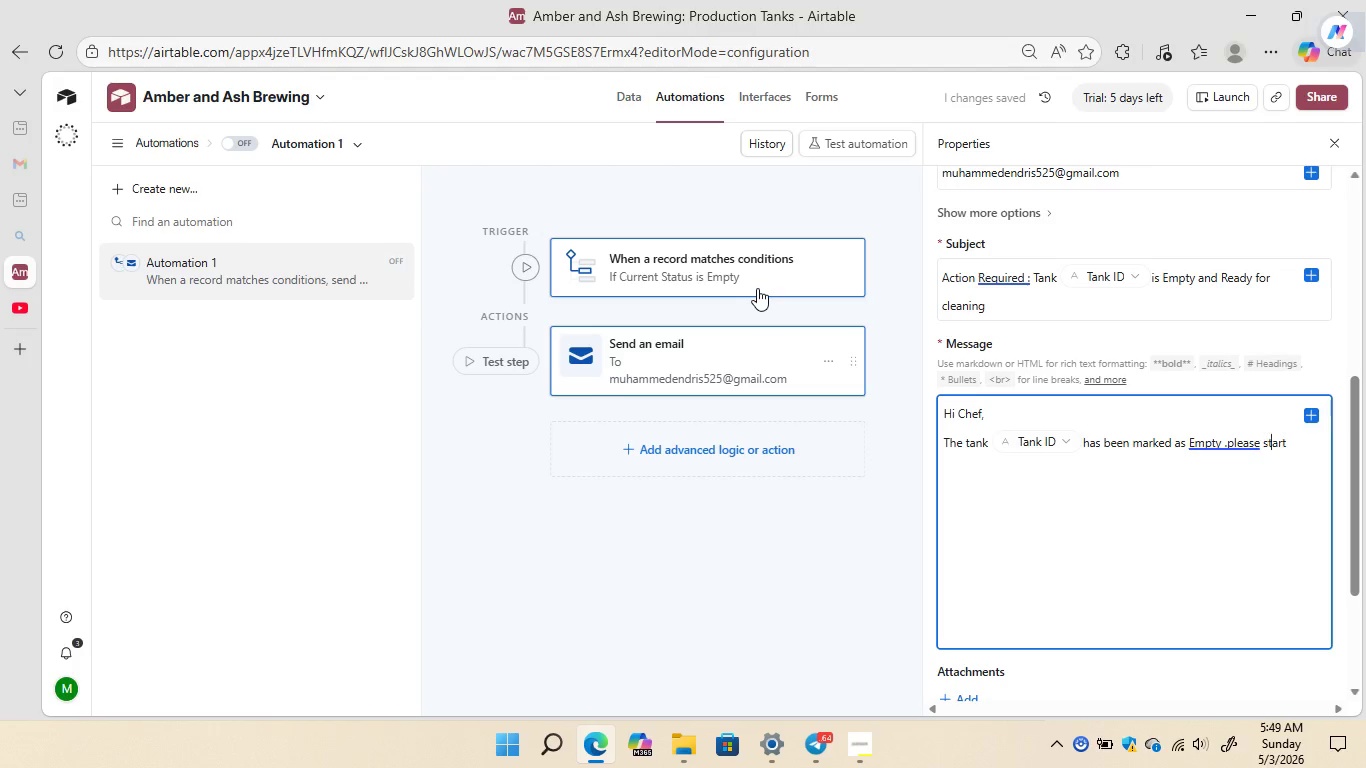 
key(ArrowRight)
 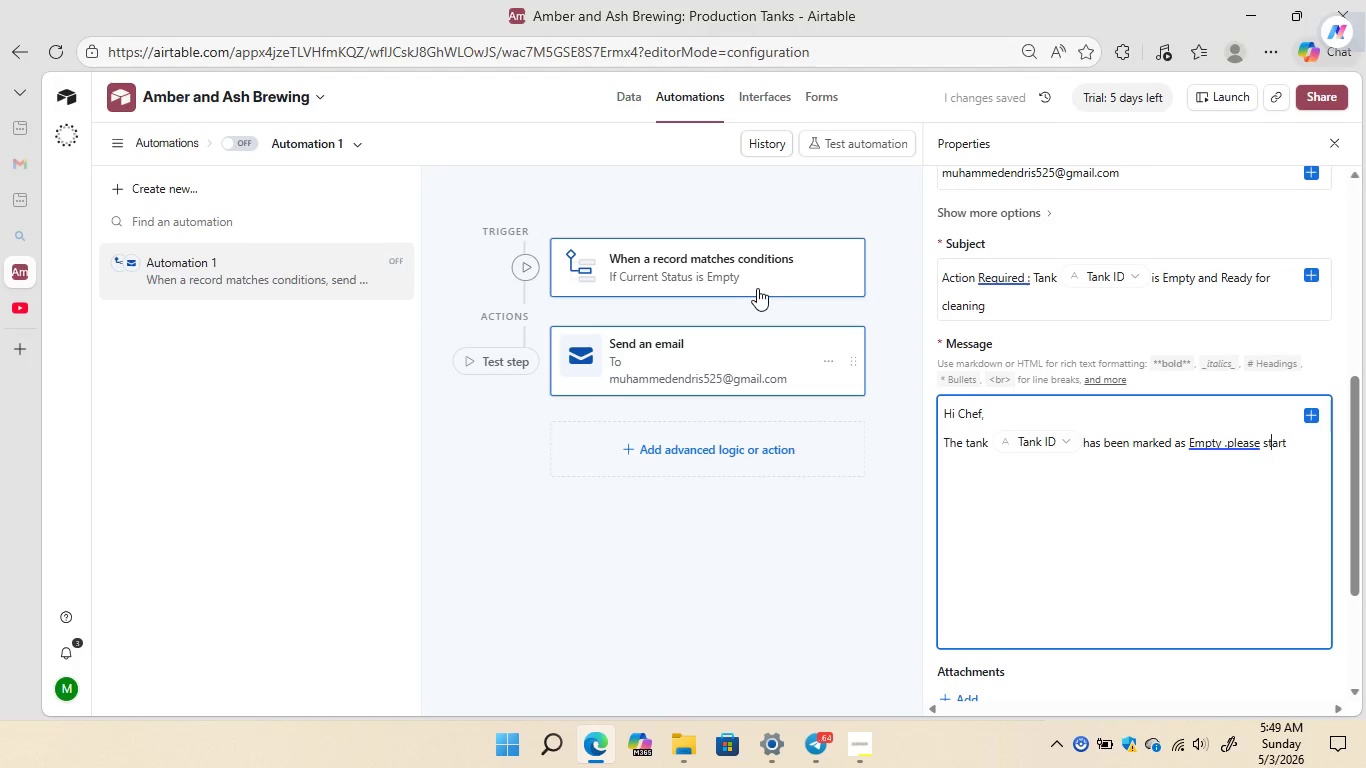 
key(ArrowRight)
 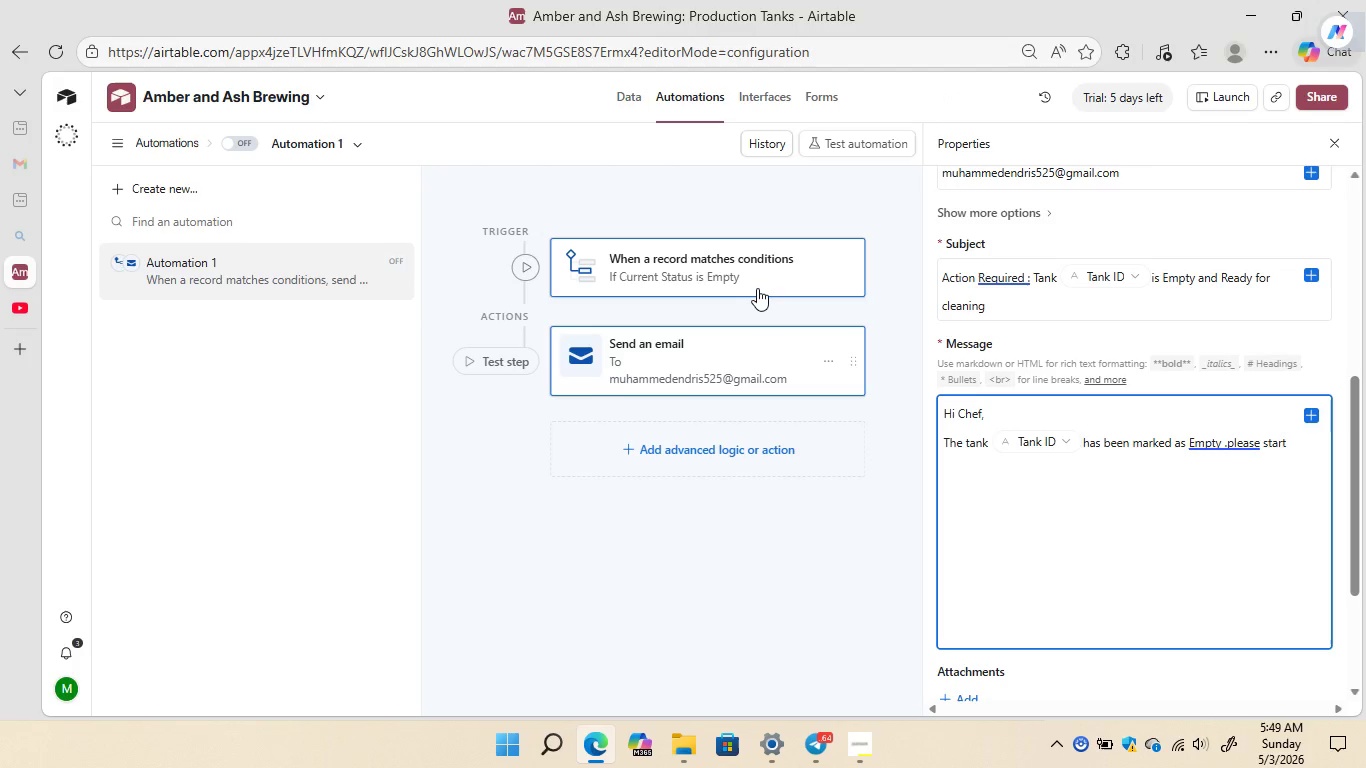 
key(ArrowRight)
 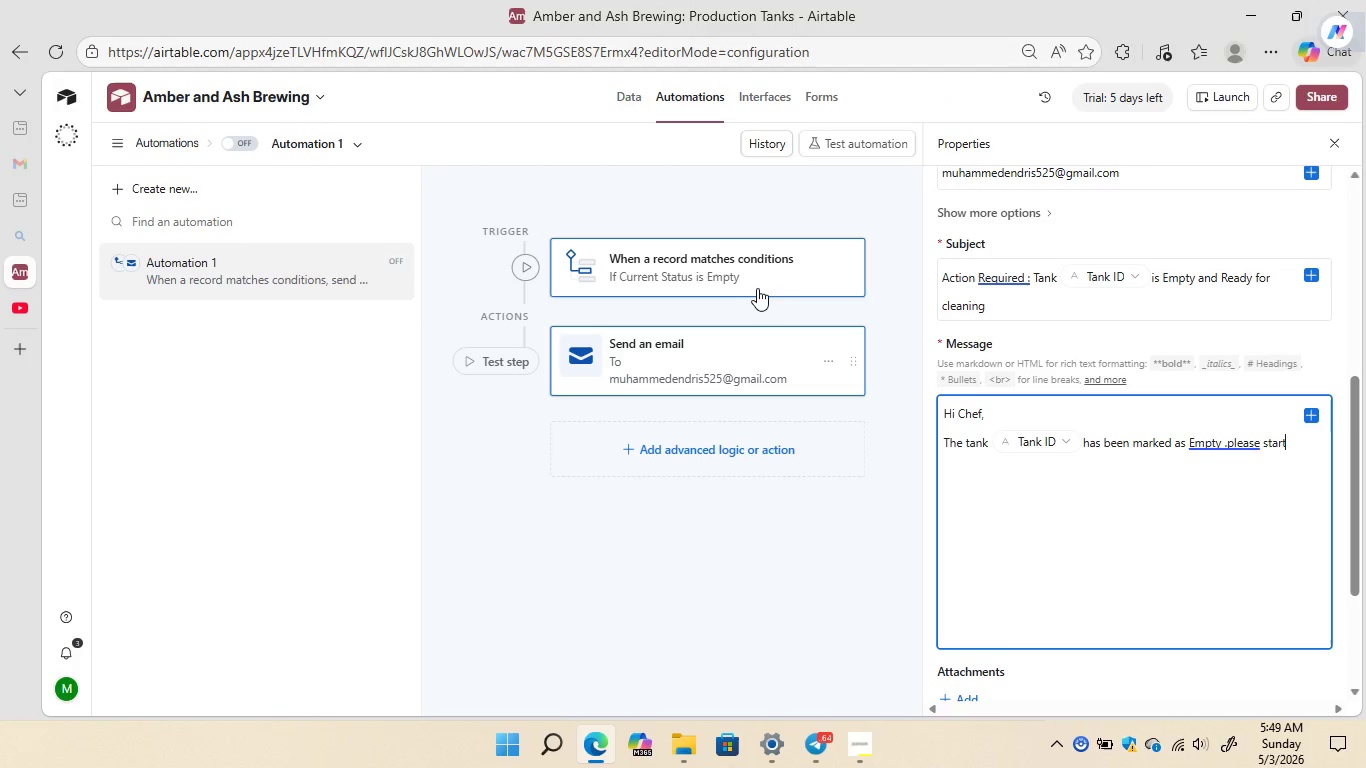 
key(ArrowRight)
 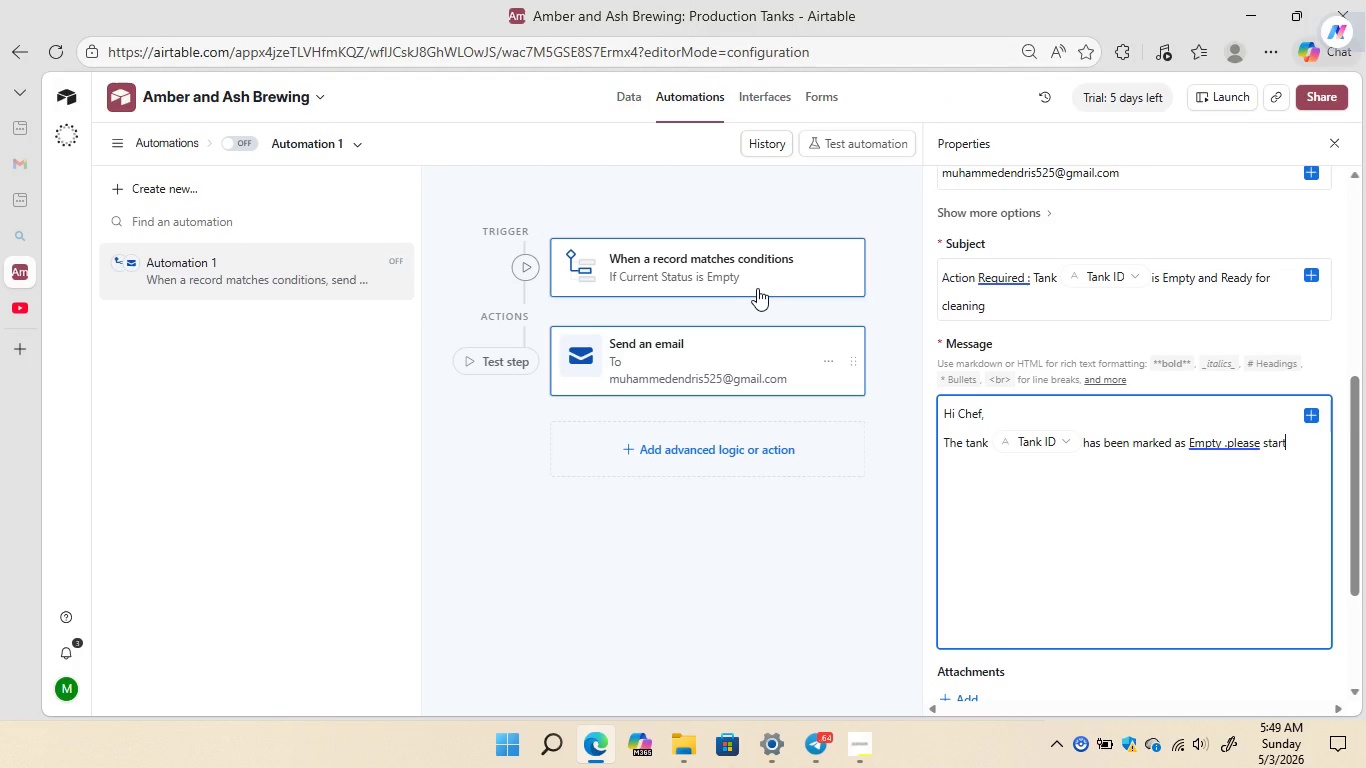 
key(ArrowRight)
 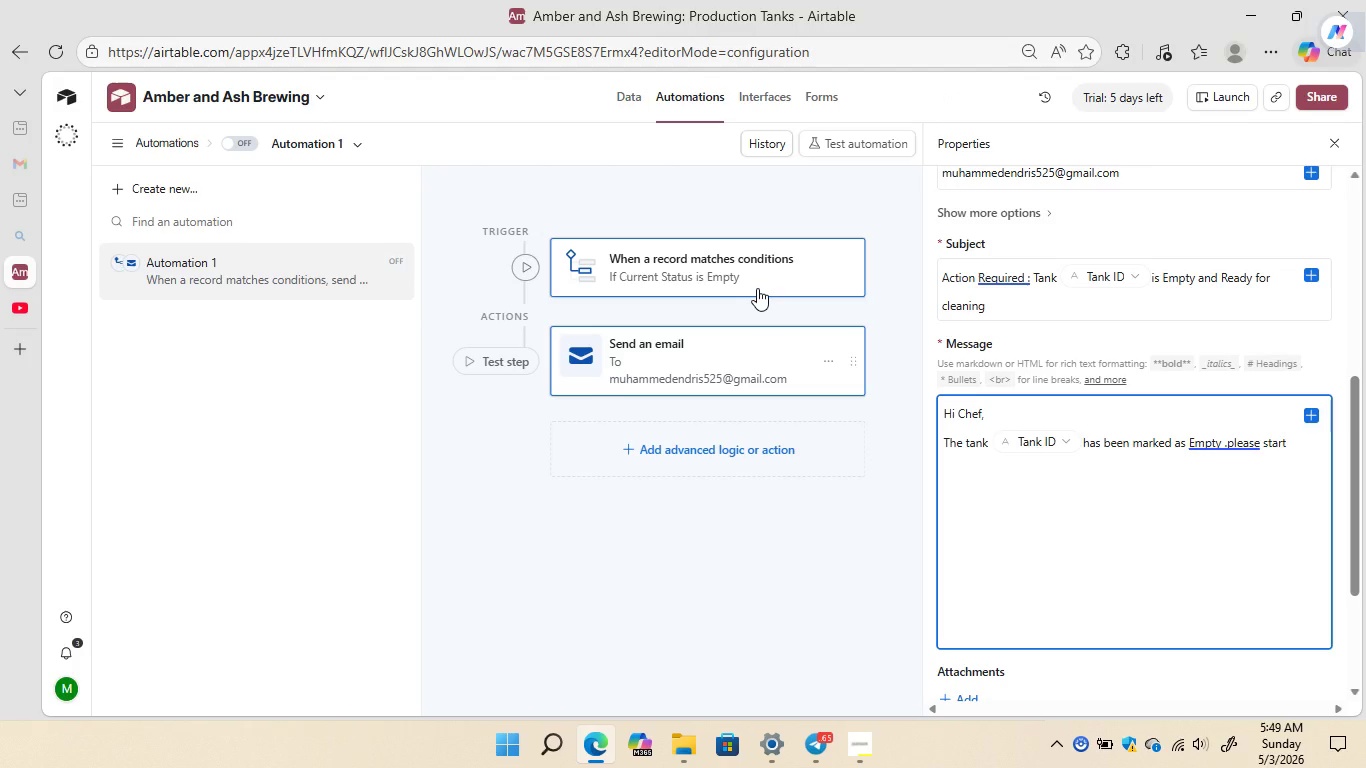 
type( the cl)
 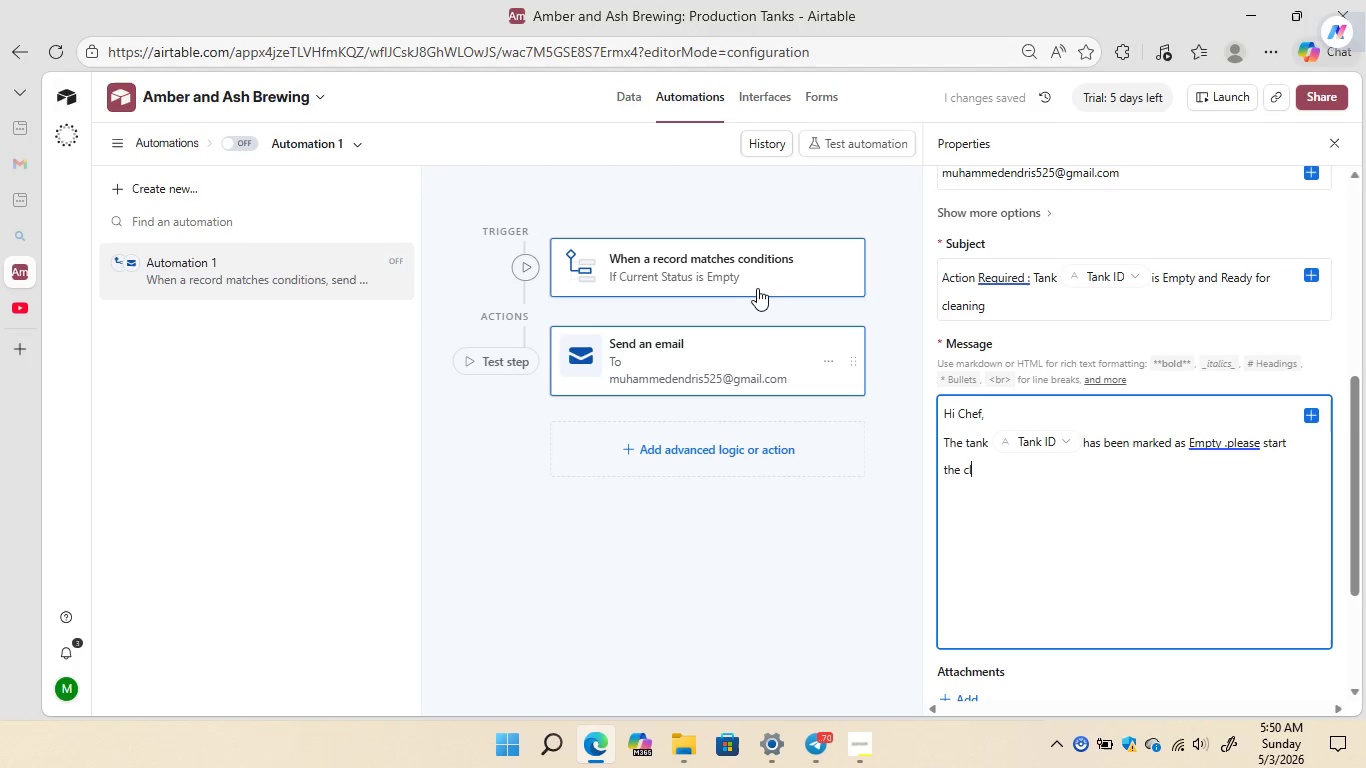 
type(eaning process immed)
 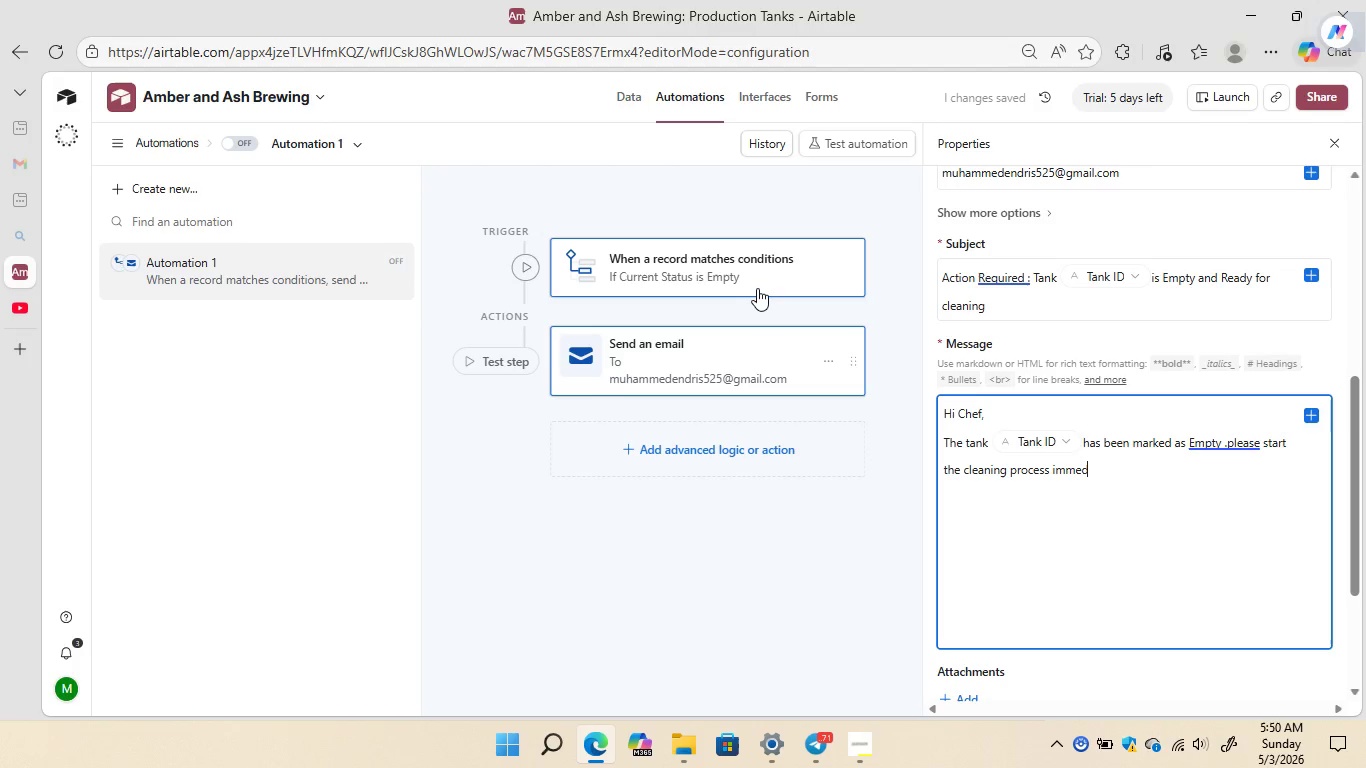 
wait(5.19)
 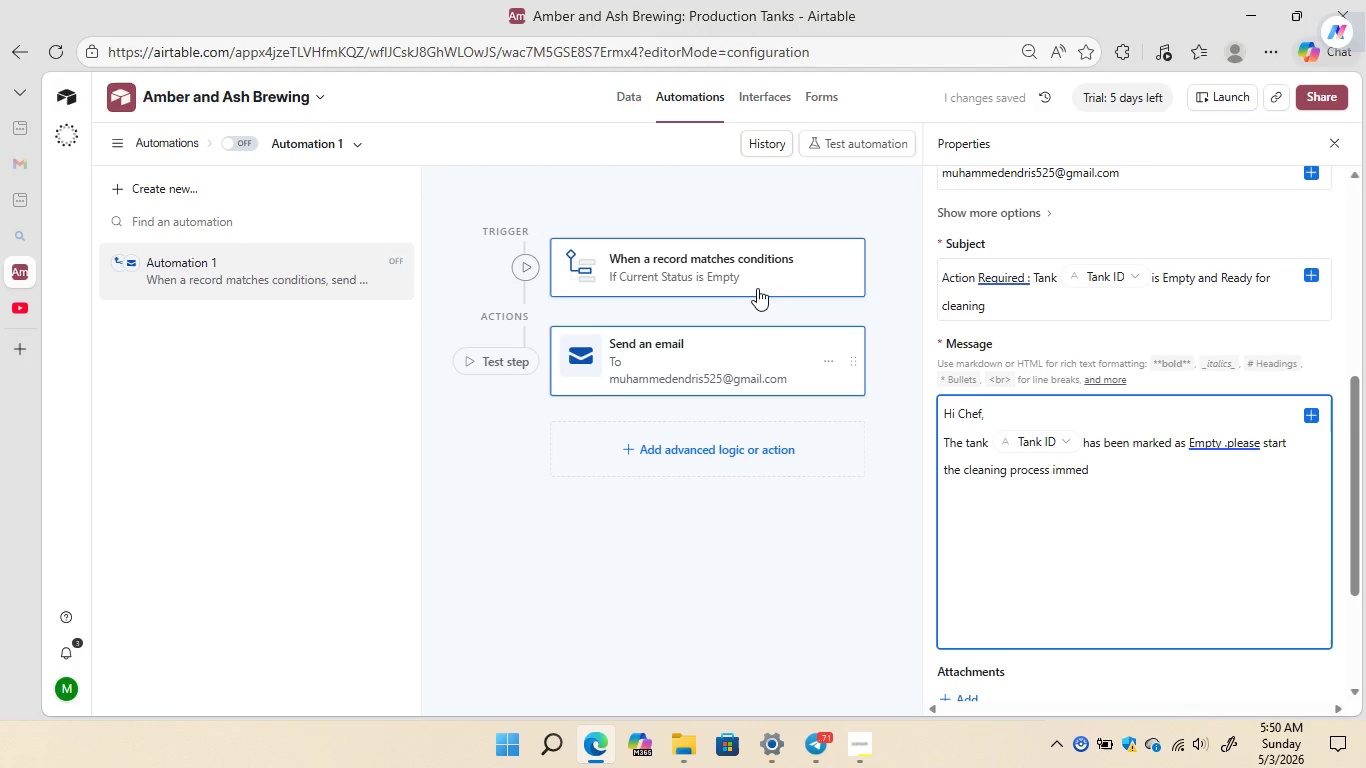 
type(iately to avoid production)
 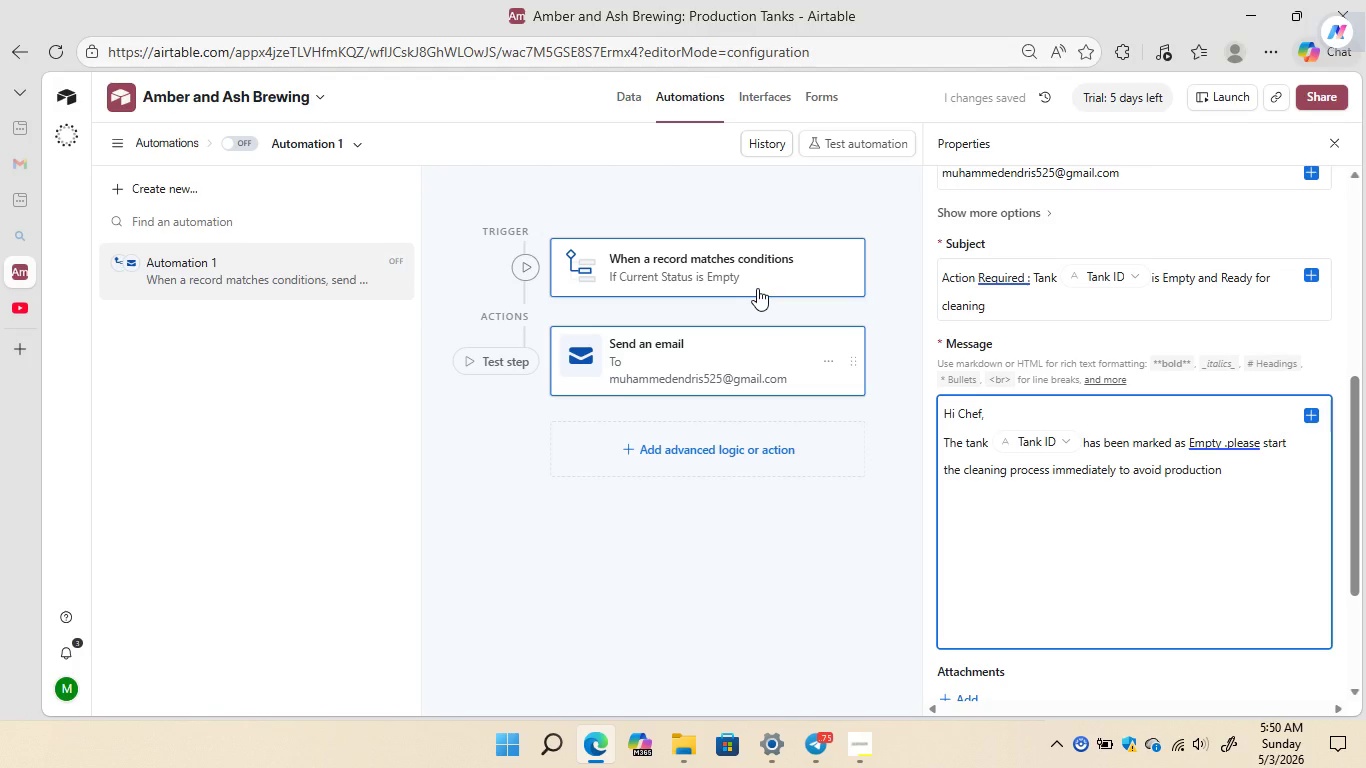 
type(del)
key(Backspace)
key(Backspace)
key(Backspace)
type( delays and ensure hyh)
 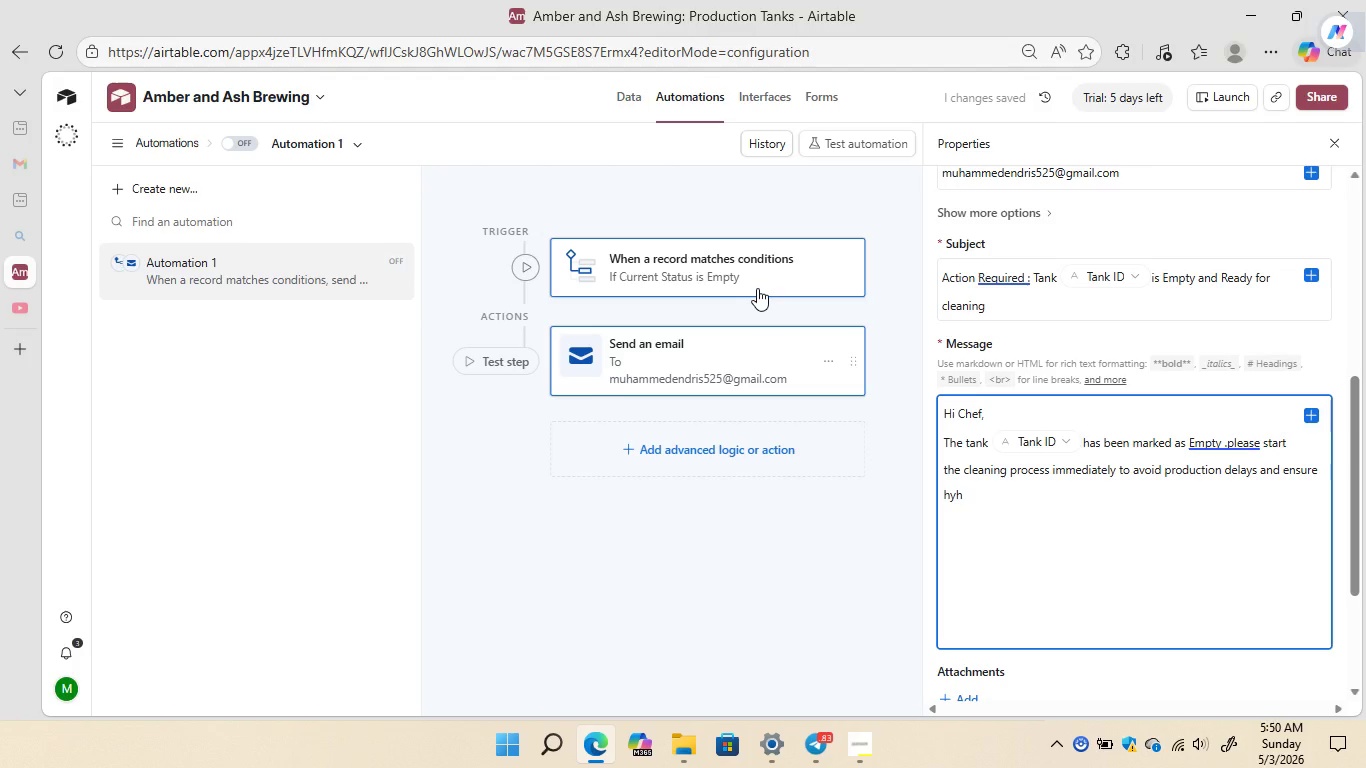 
wait(6.34)
 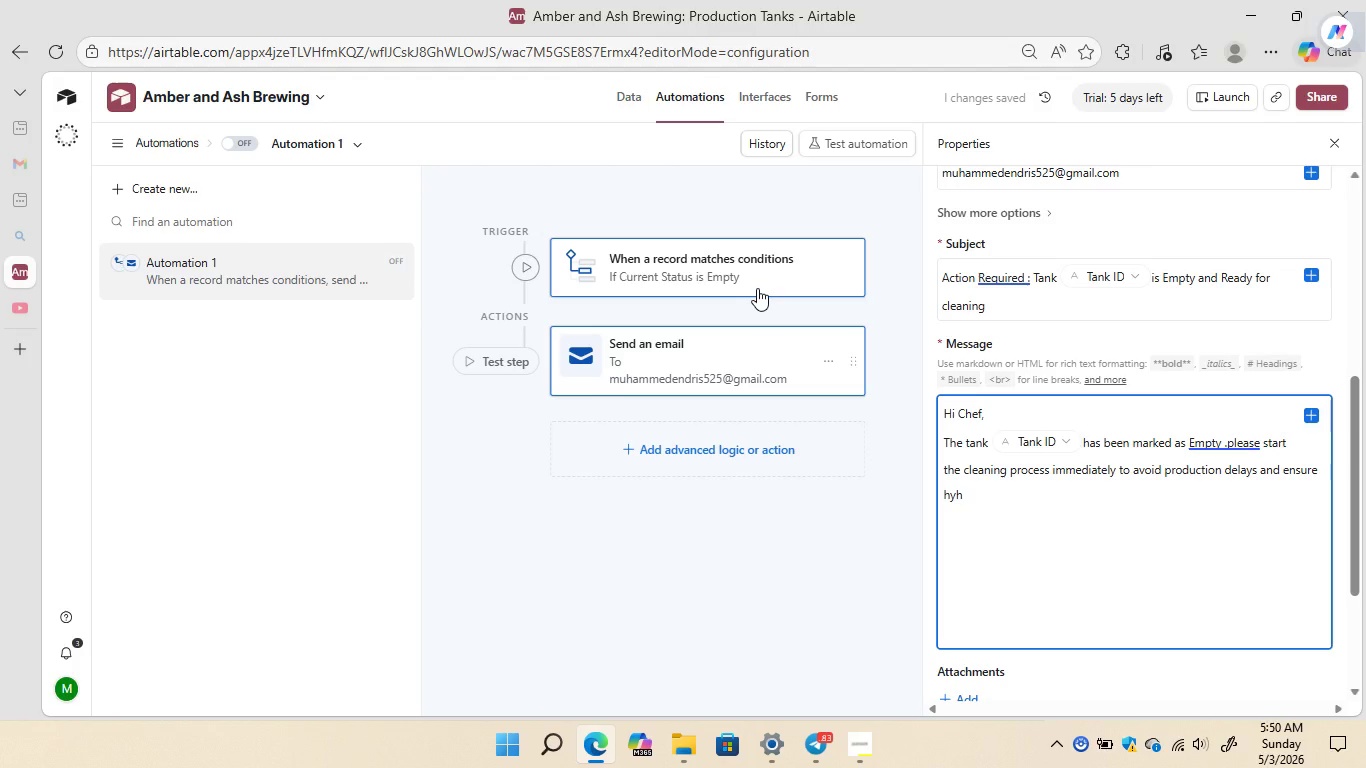 
type(iene standards.)
 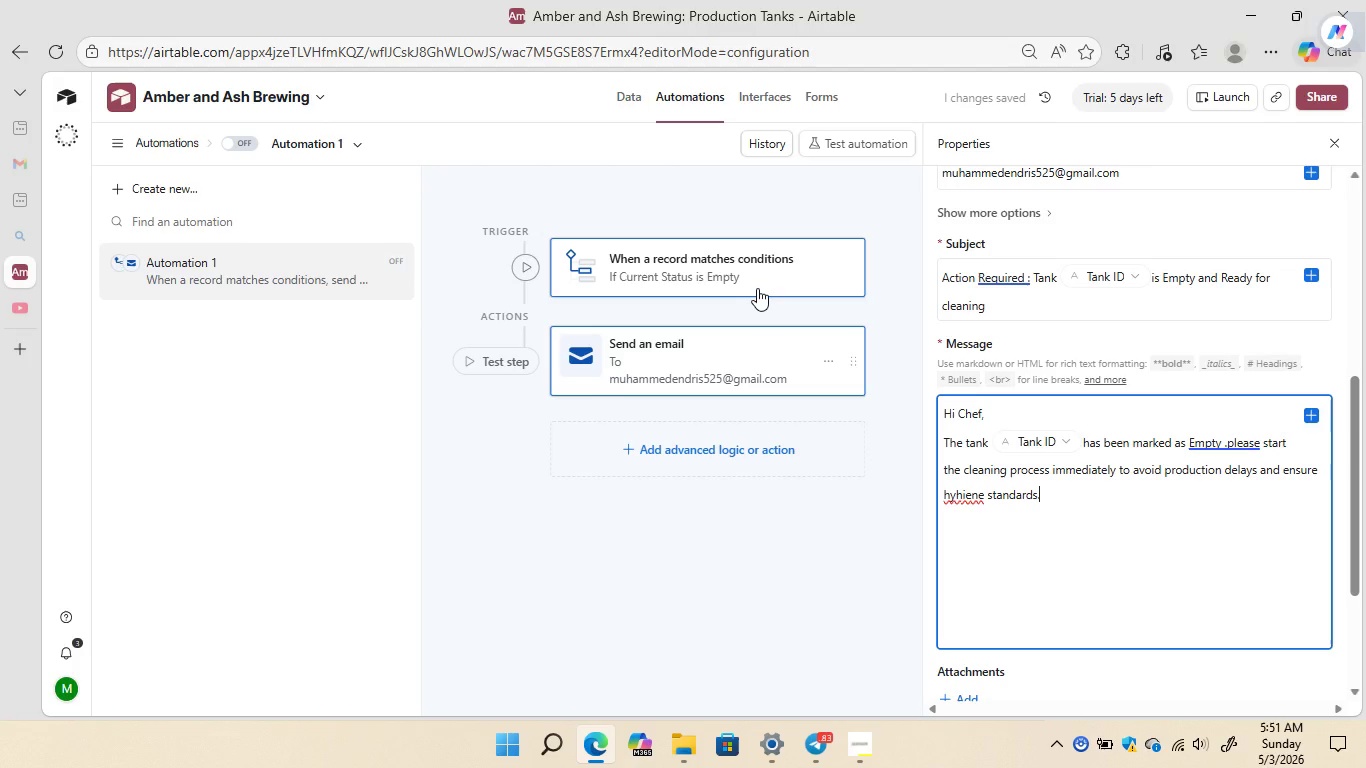 
key(ArrowLeft)
 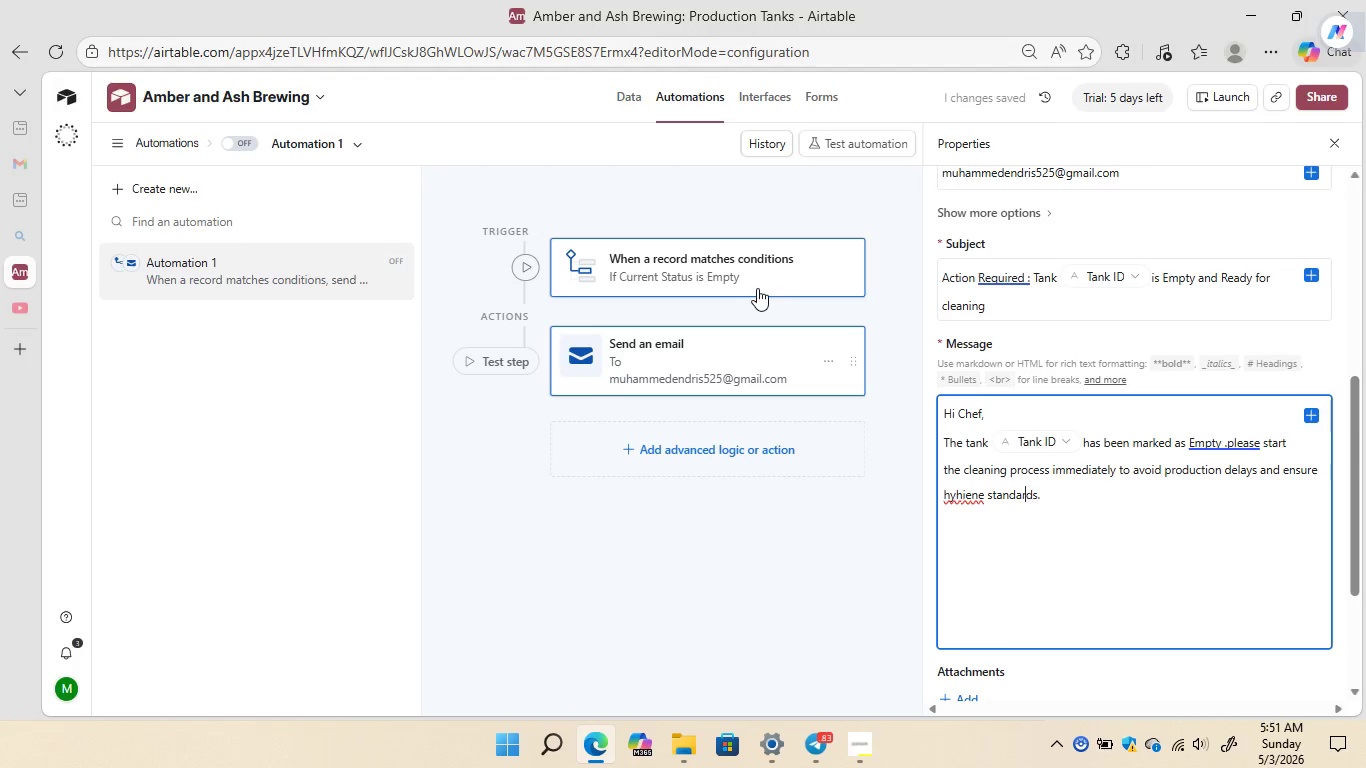 
key(ArrowLeft)
 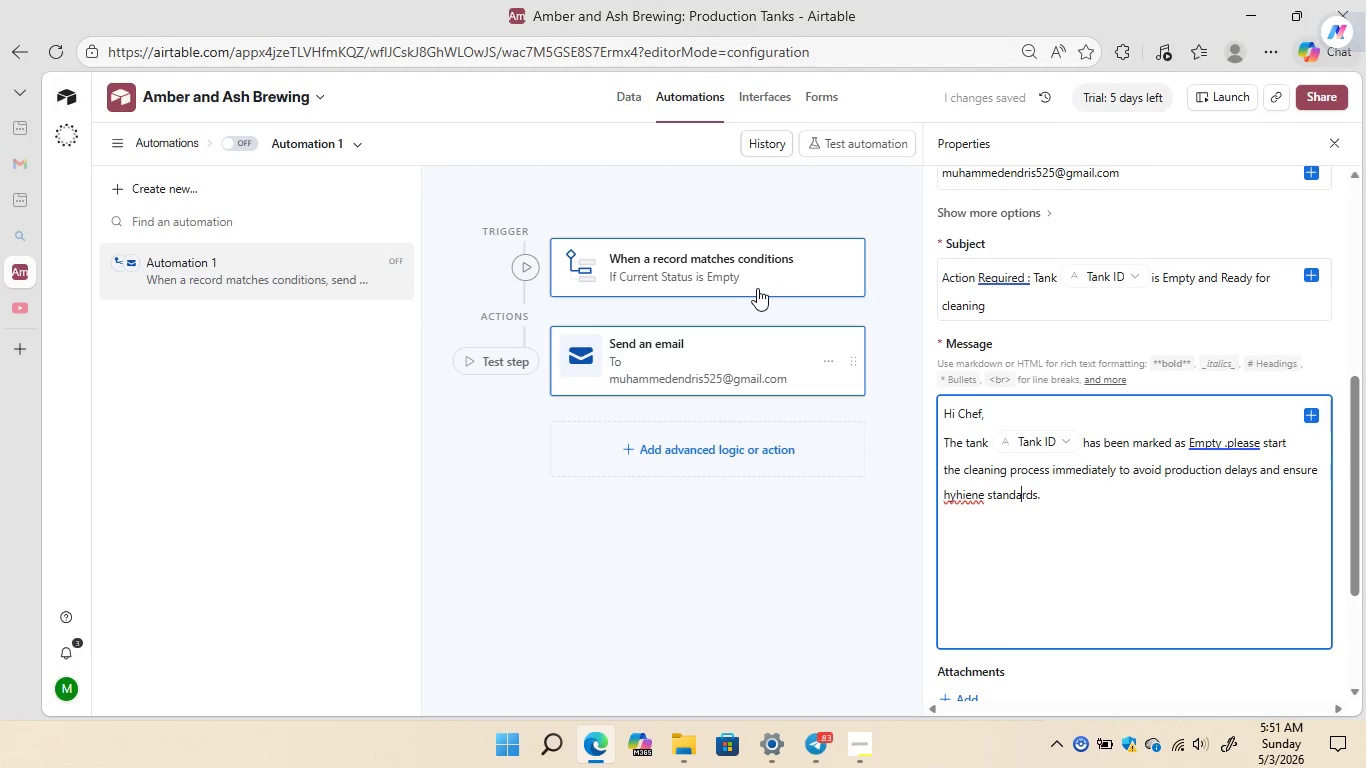 
key(ArrowLeft)
 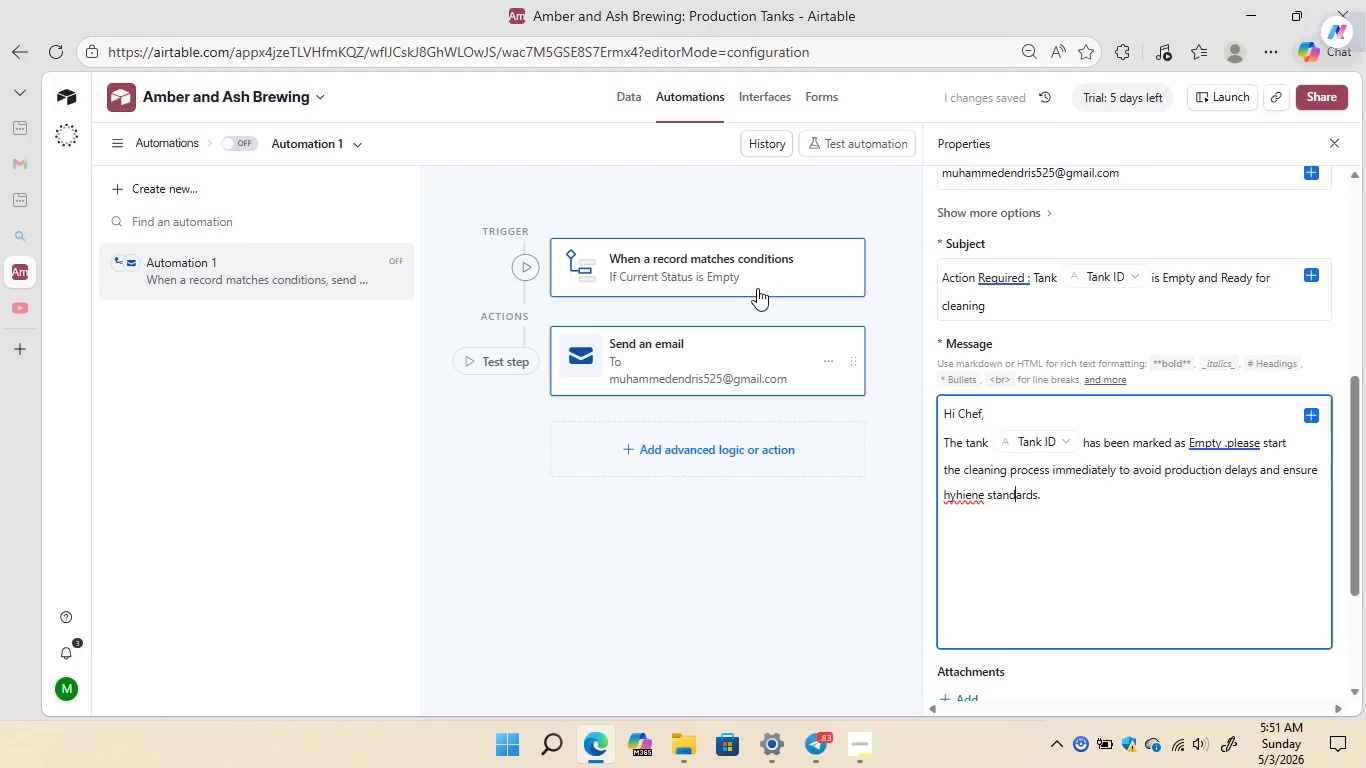 
key(ArrowLeft)
 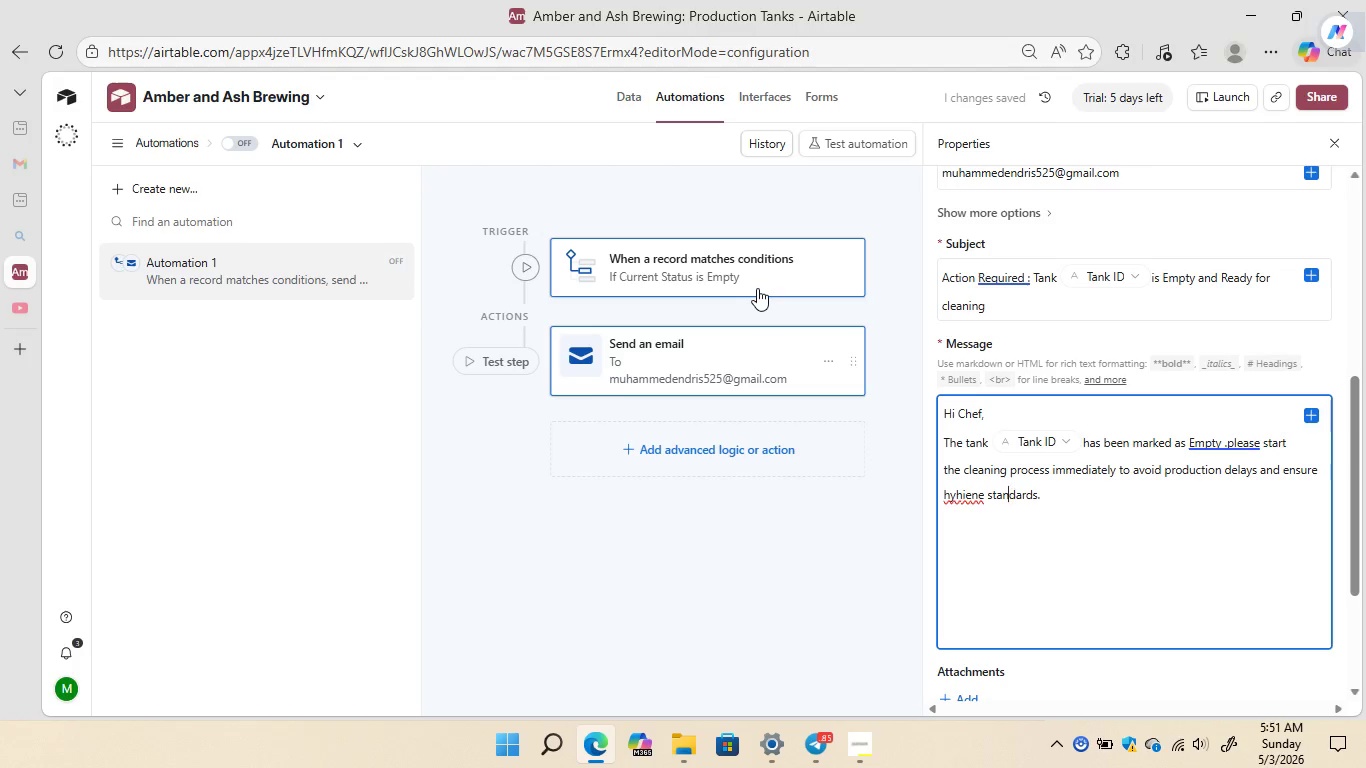 
key(ArrowLeft)
 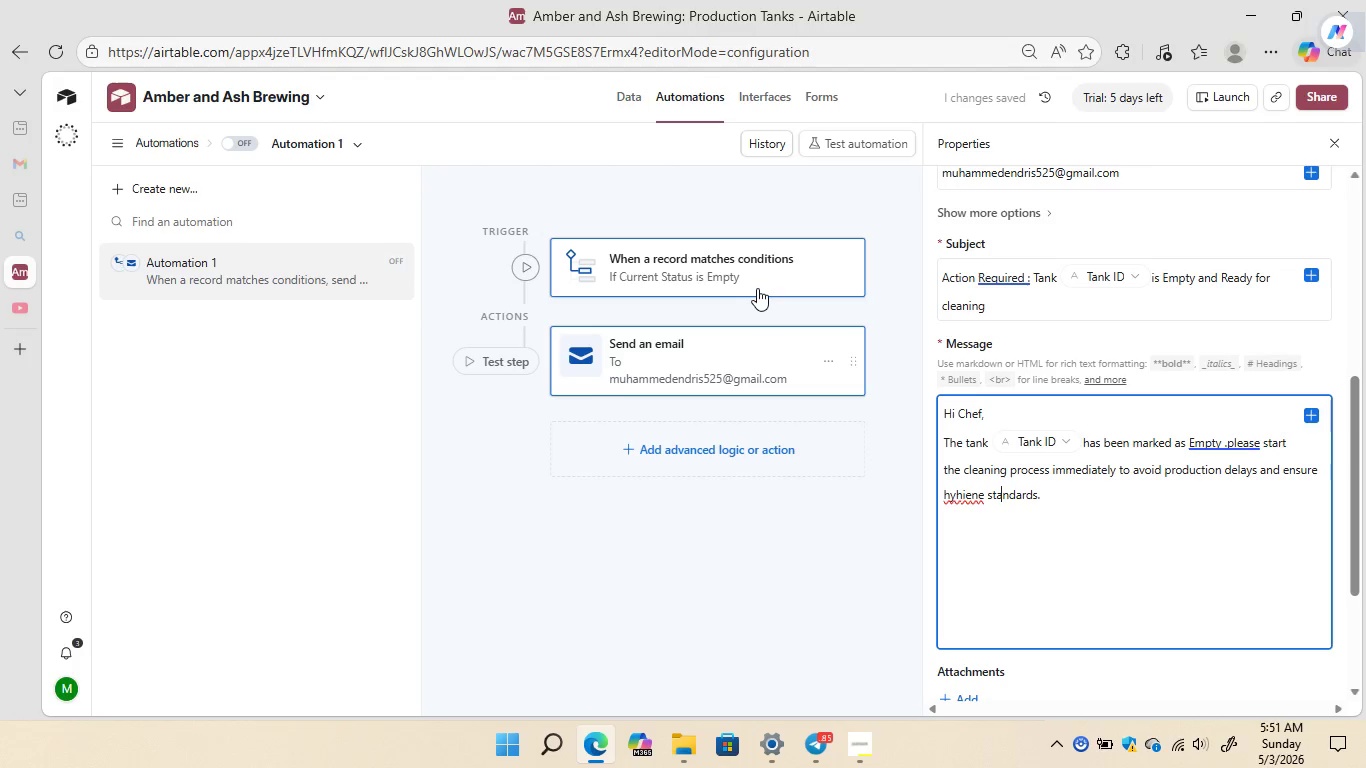 
key(ArrowLeft)
 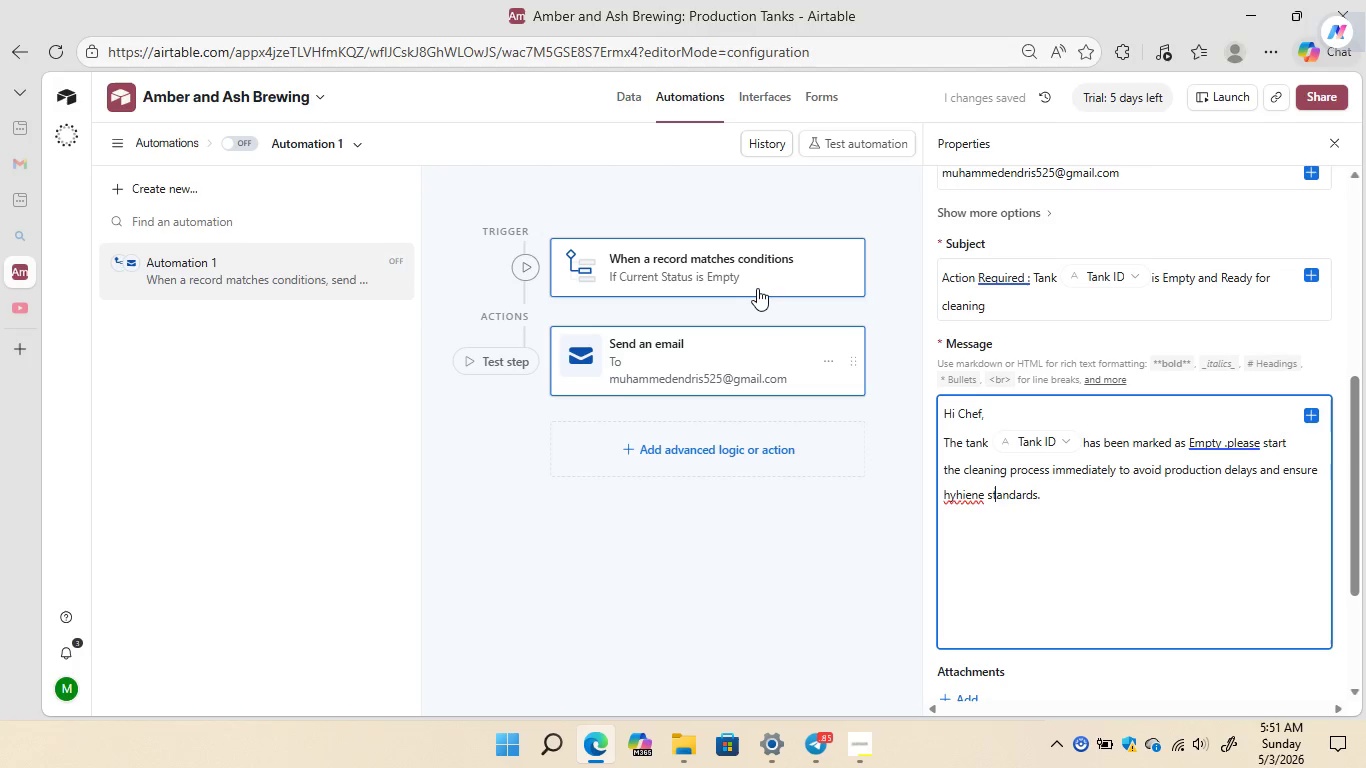 
key(ArrowLeft)
 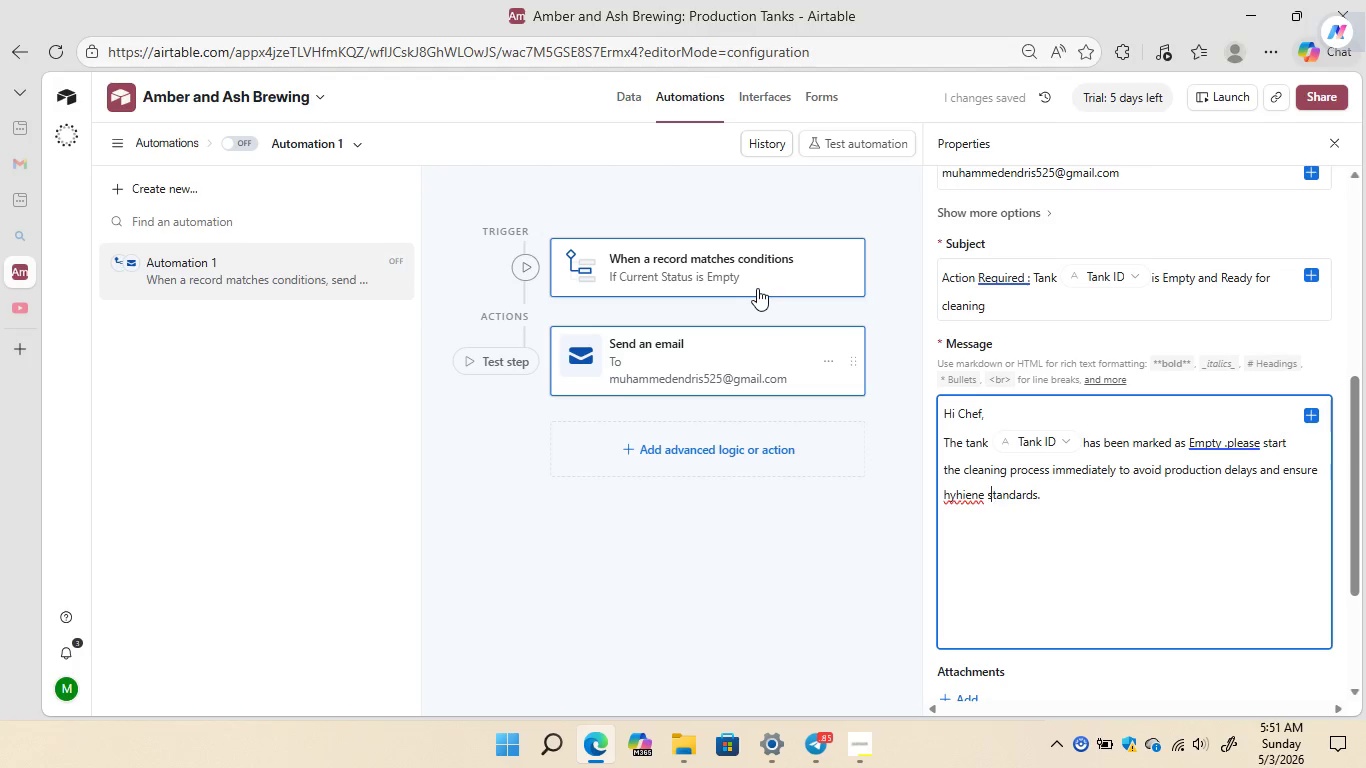 
key(ArrowLeft)
 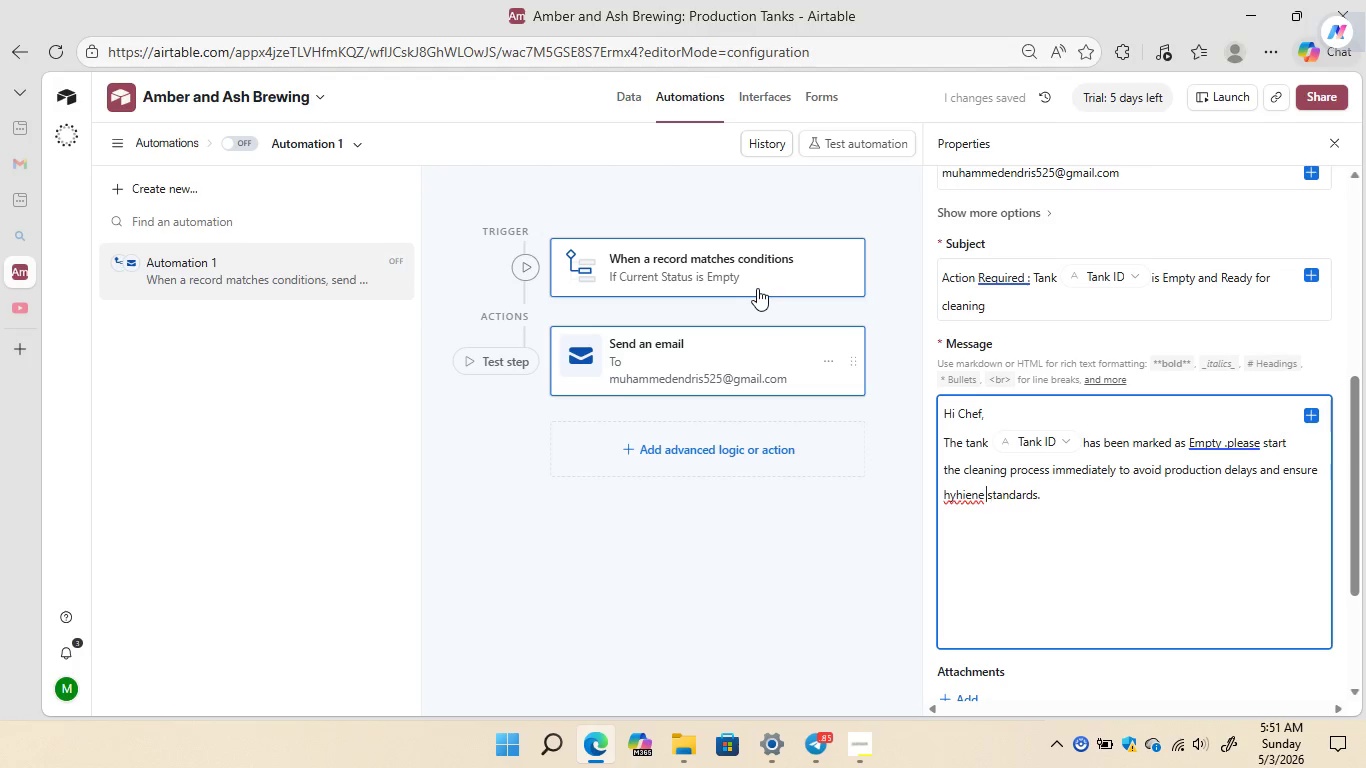 
key(ArrowLeft)
 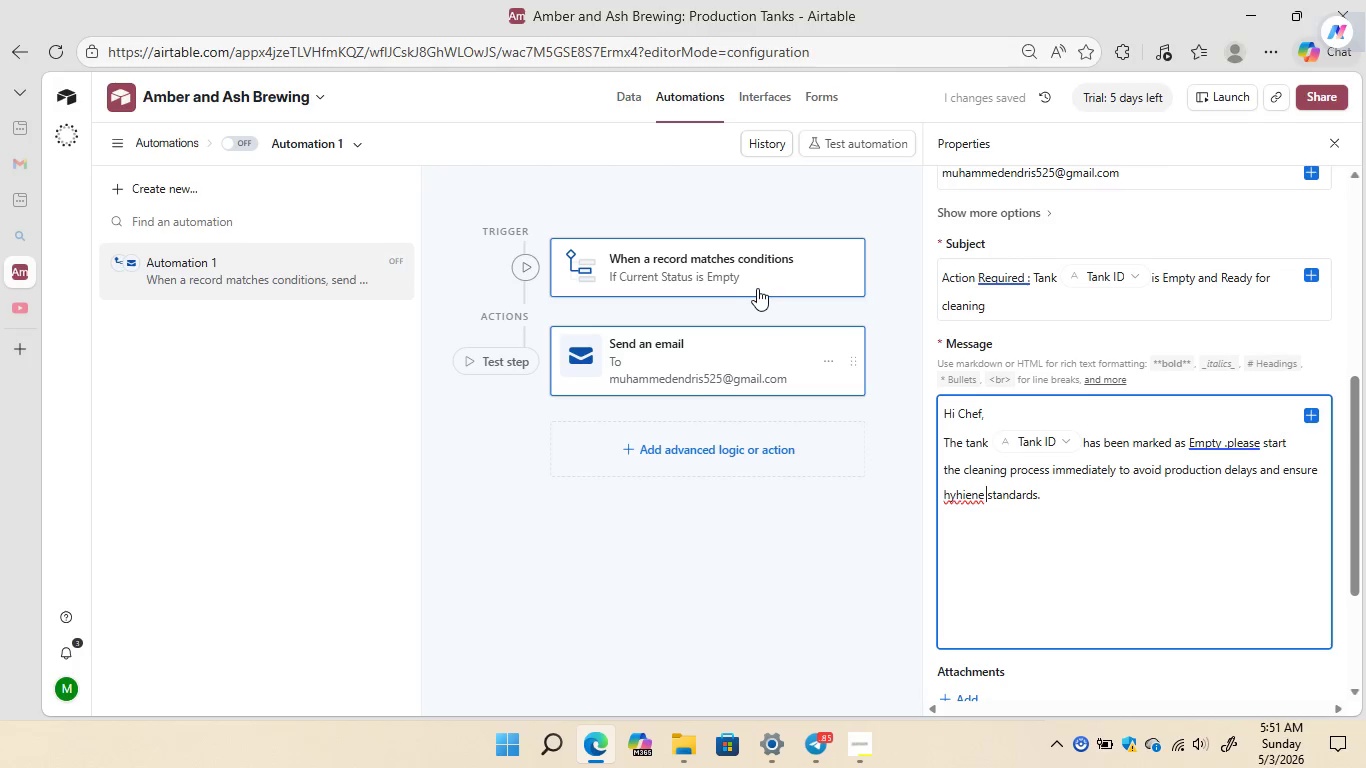 
key(ArrowLeft)
 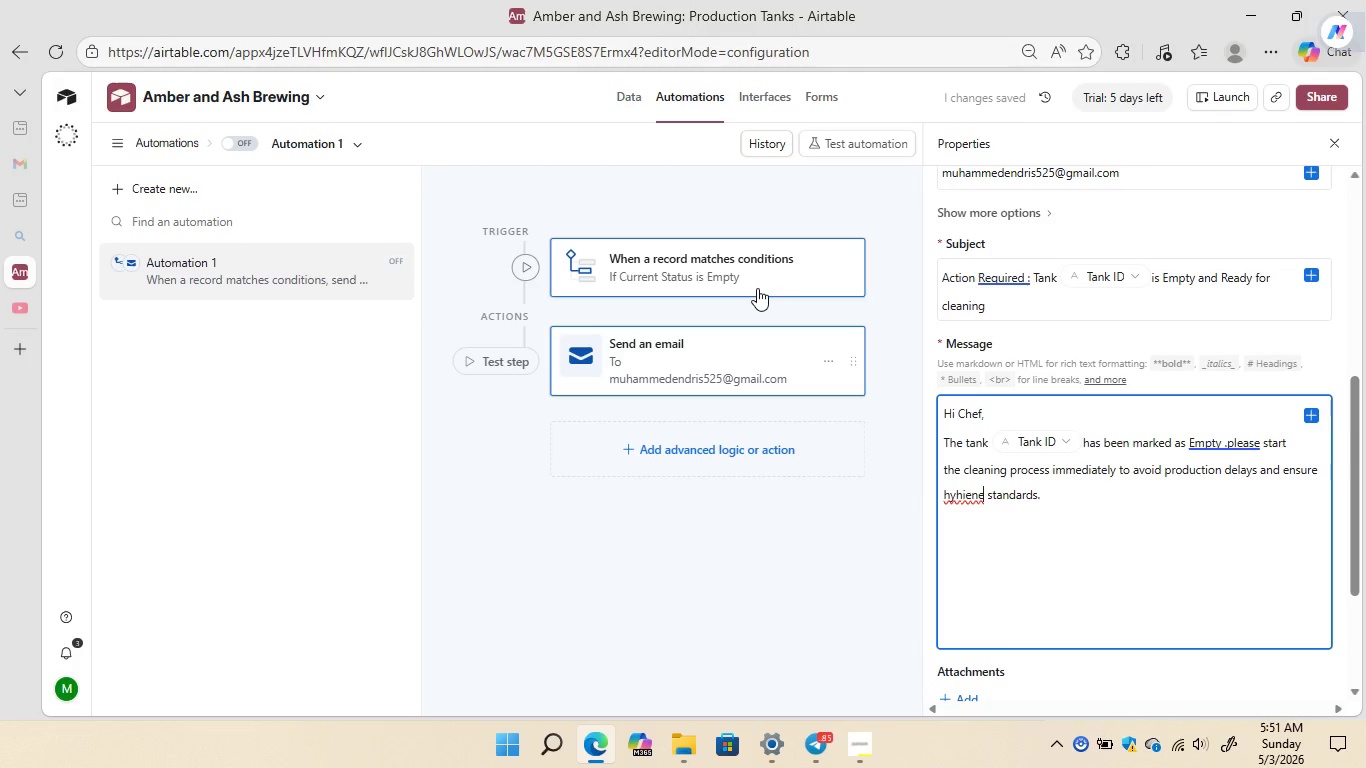 
key(ArrowLeft)
 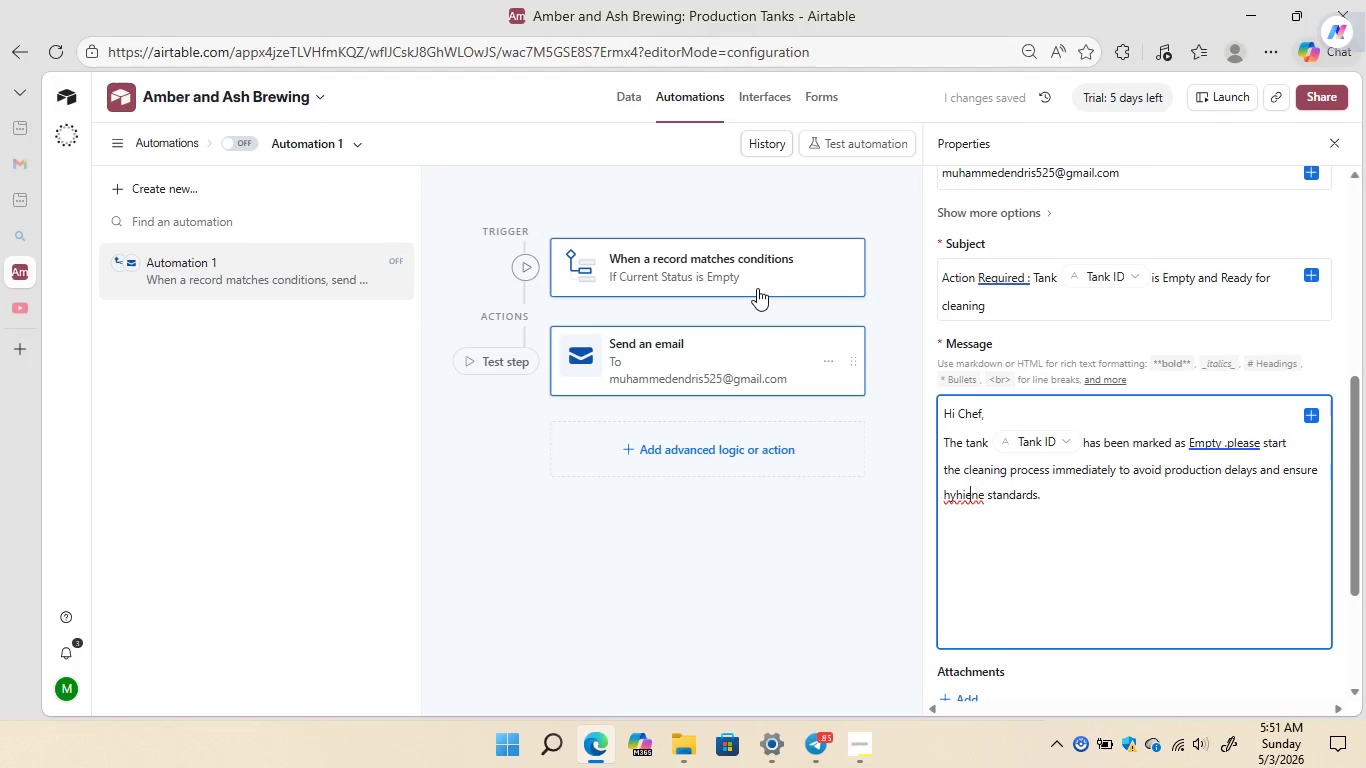 
key(ArrowLeft)
 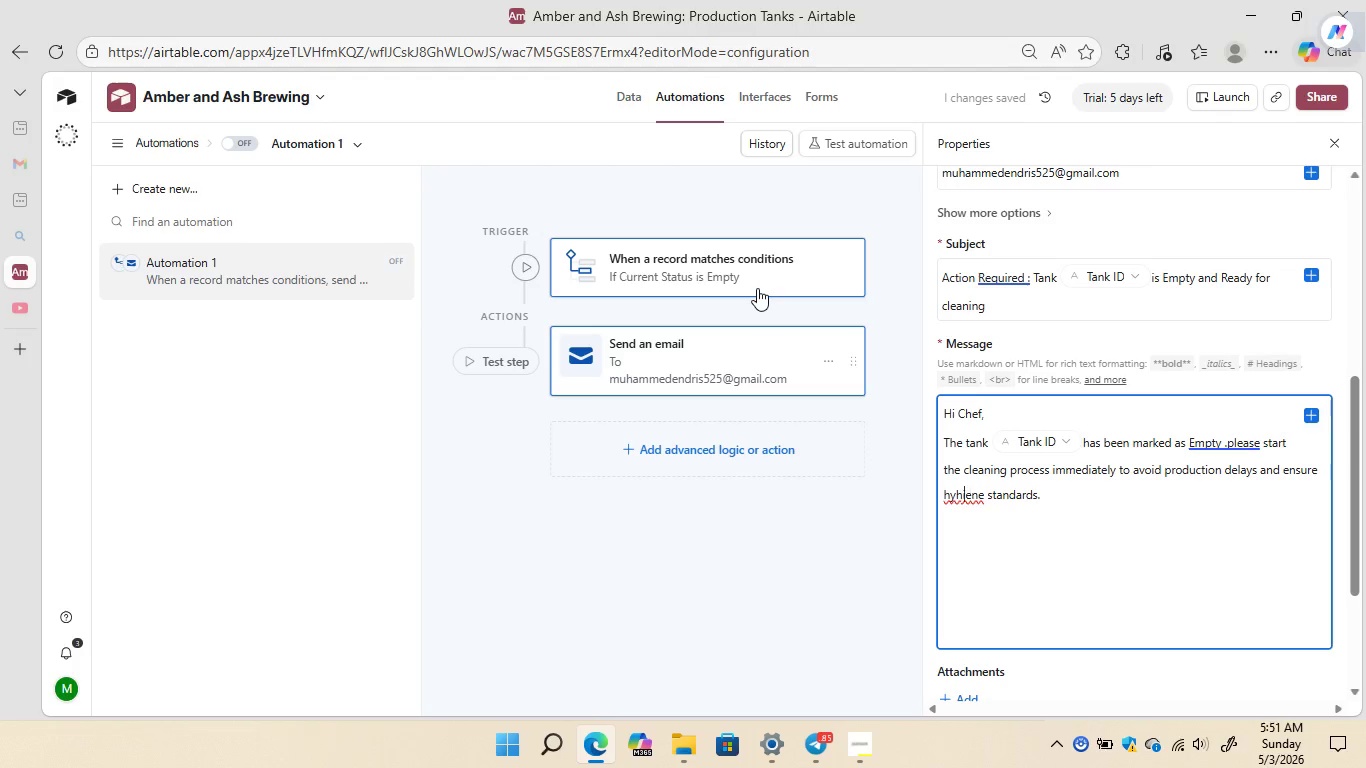 
key(ArrowLeft)
 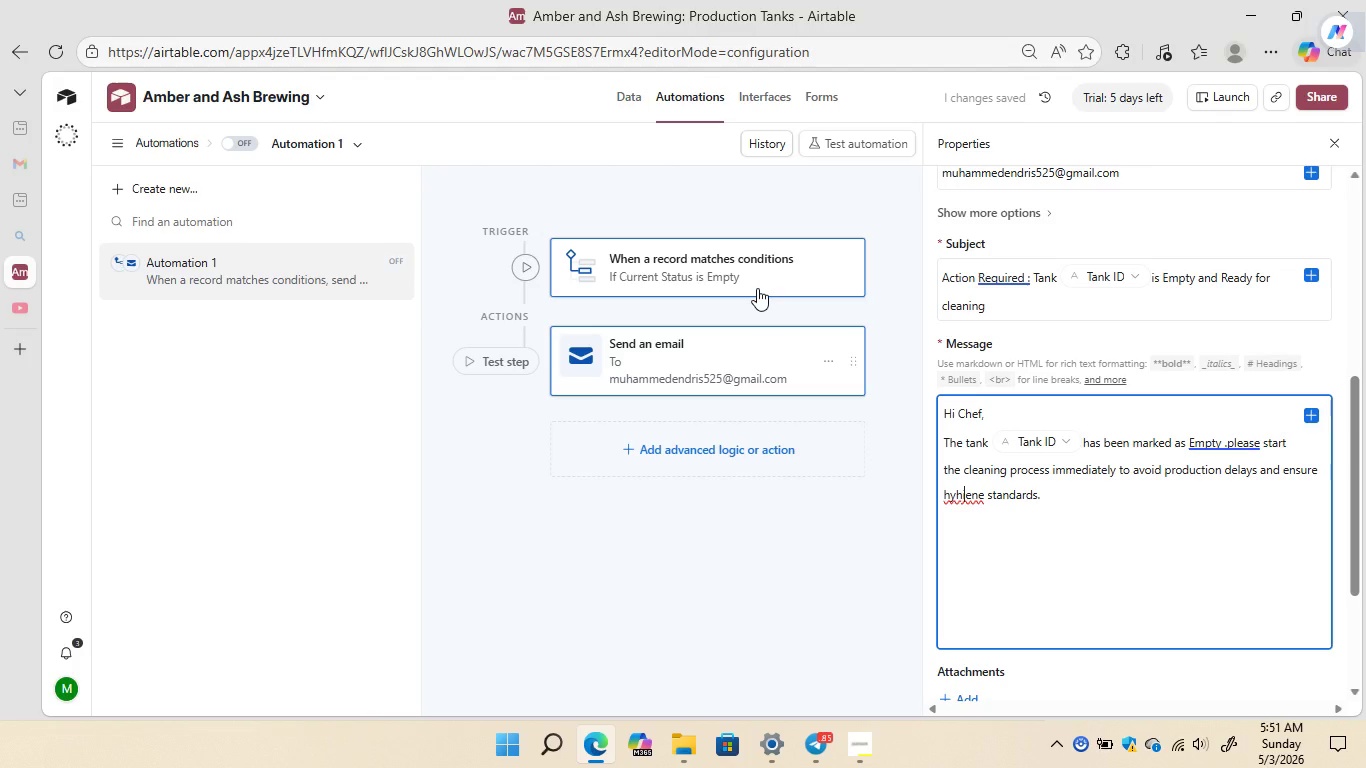 
key(ArrowLeft)
 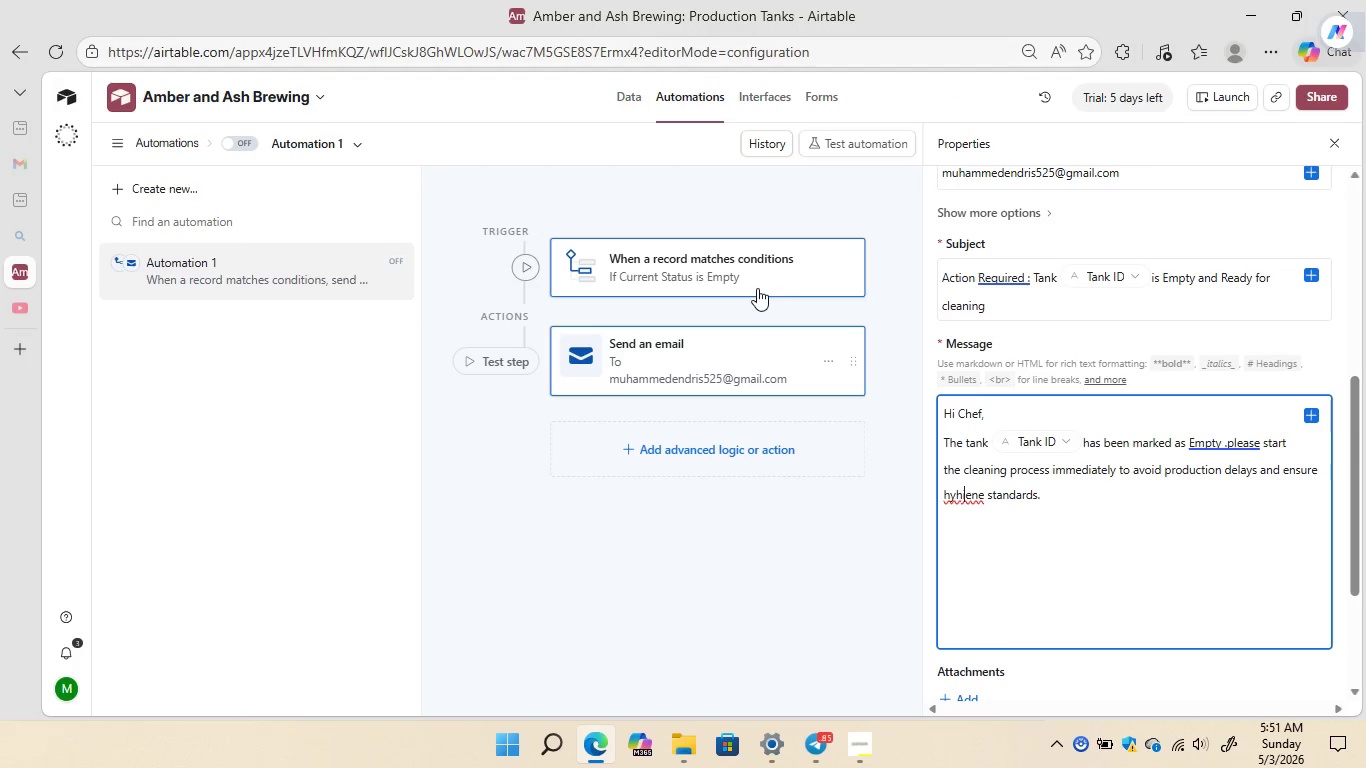 
key(Backspace)
 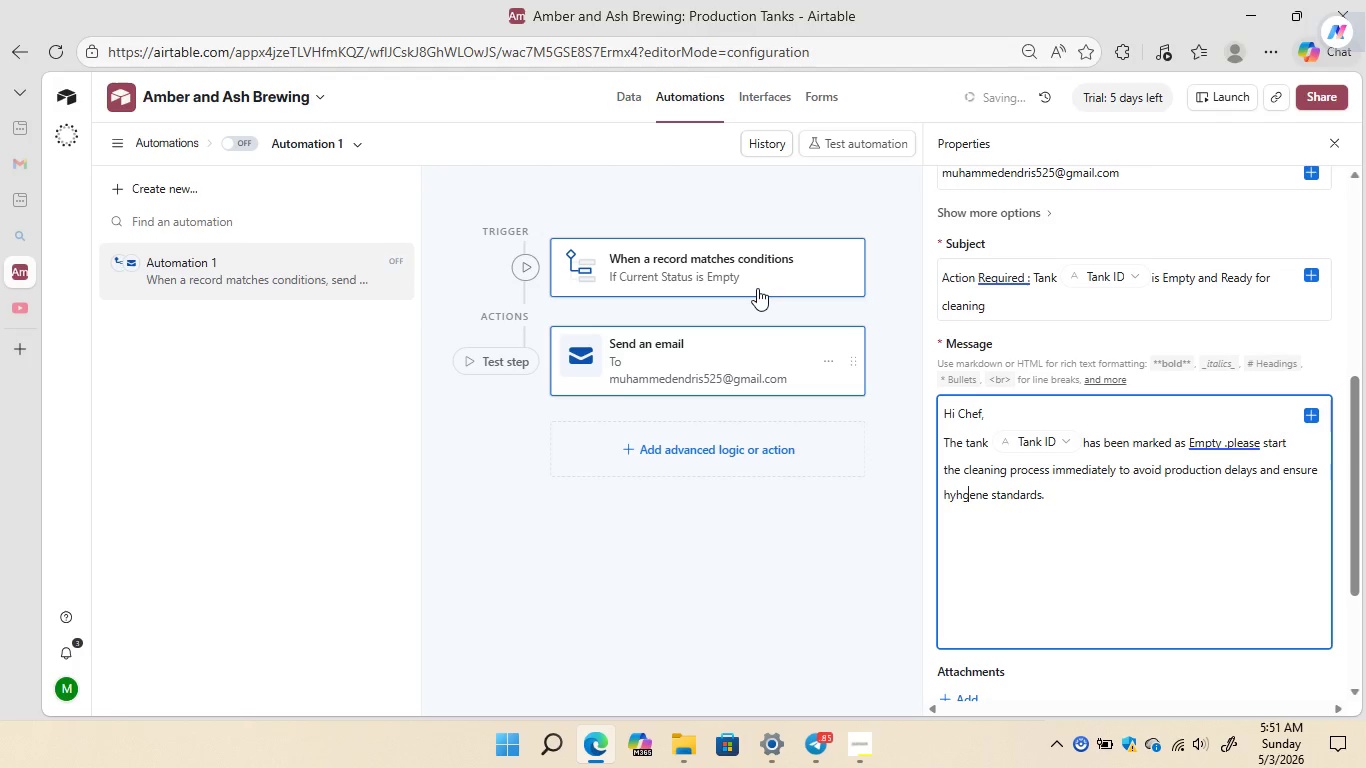 
key(G)
 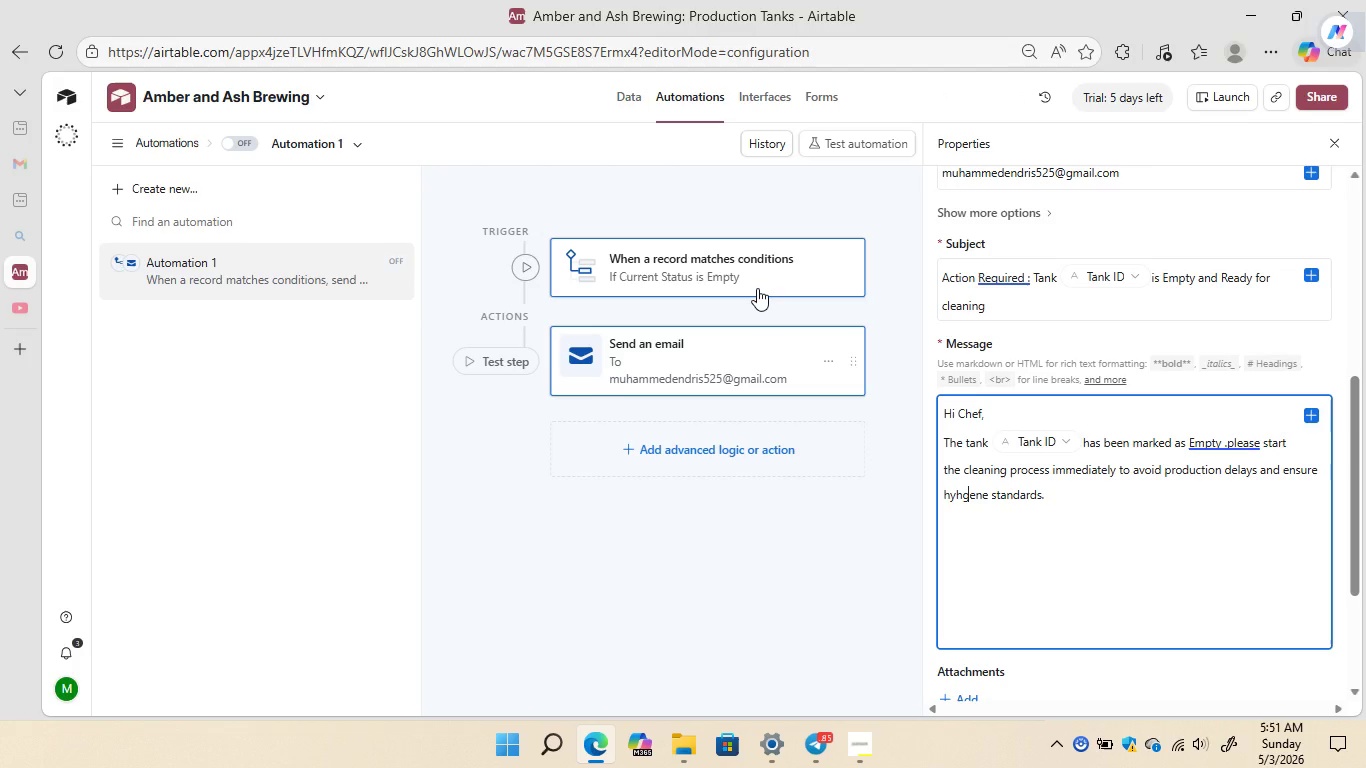 
wait(12.28)
 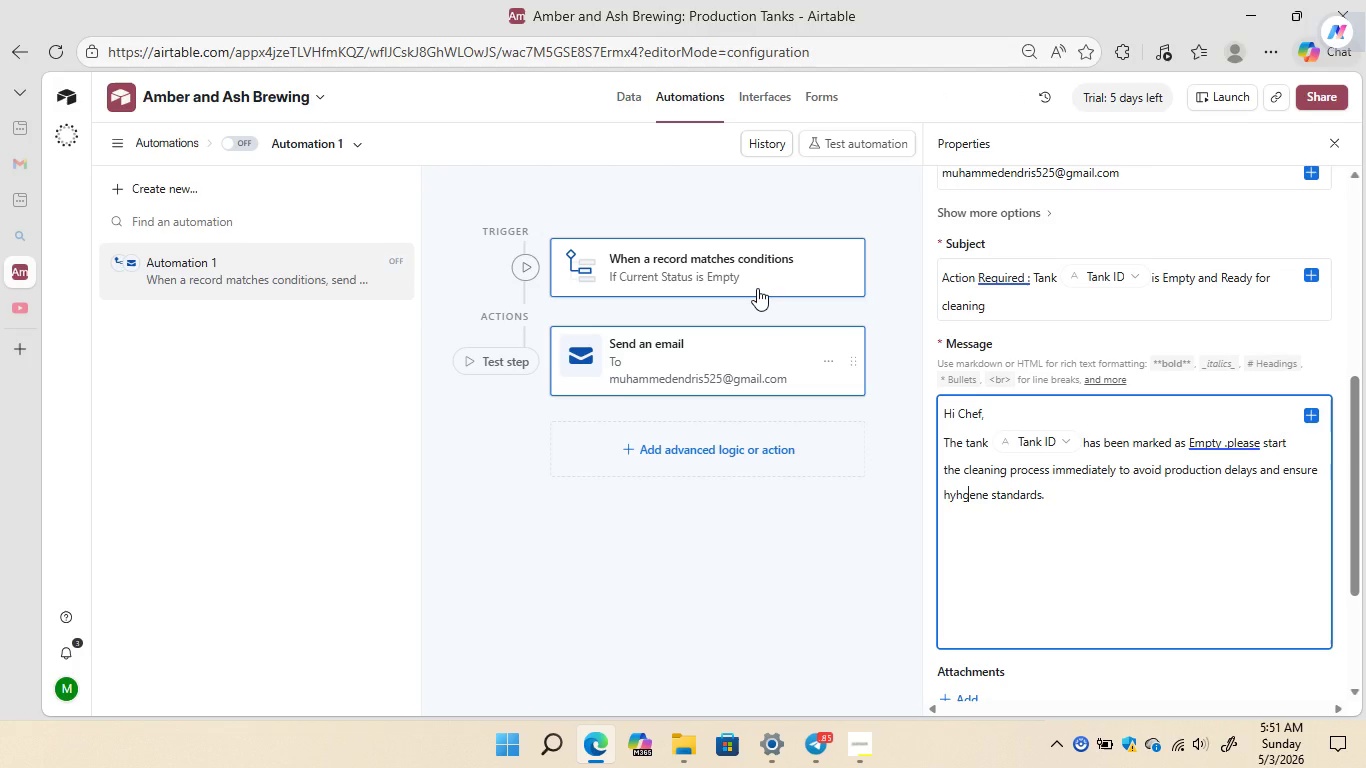 
key(ArrowLeft)
 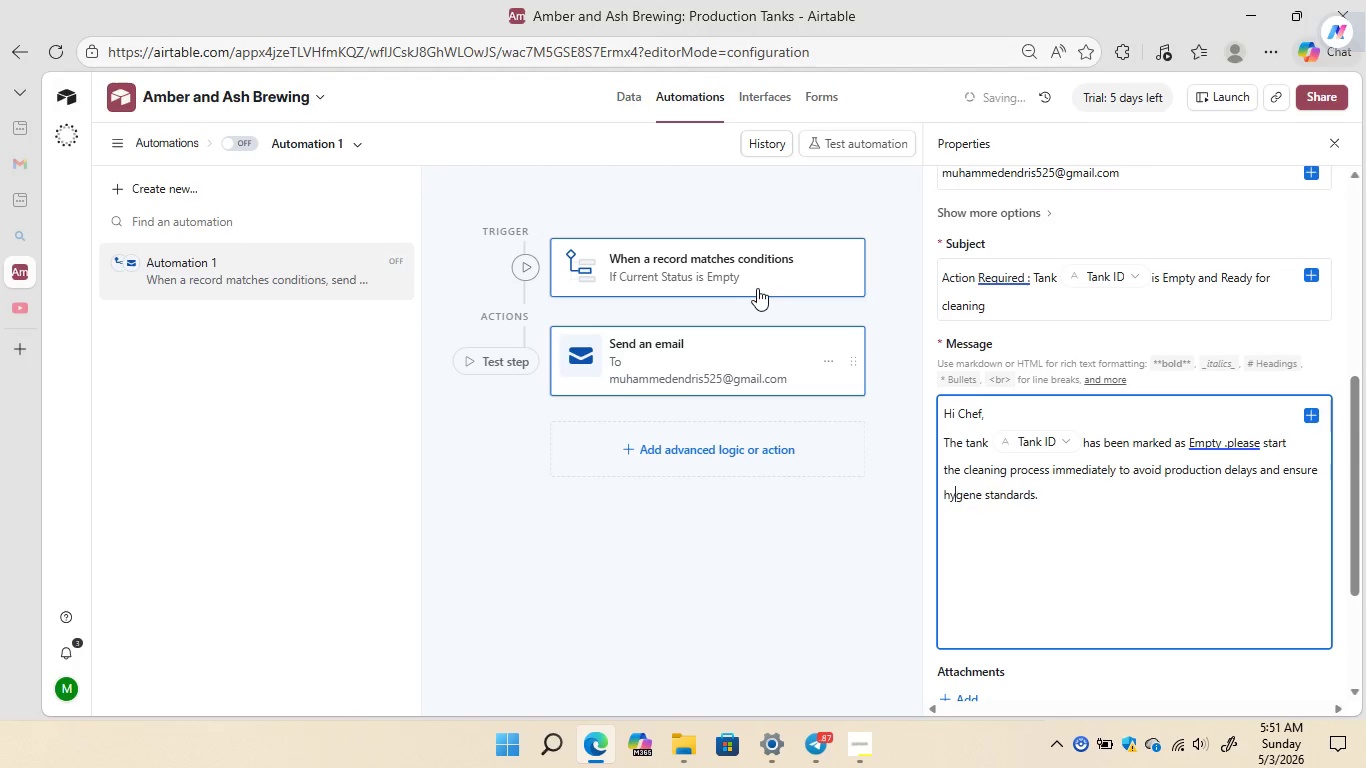 
key(Backspace)
 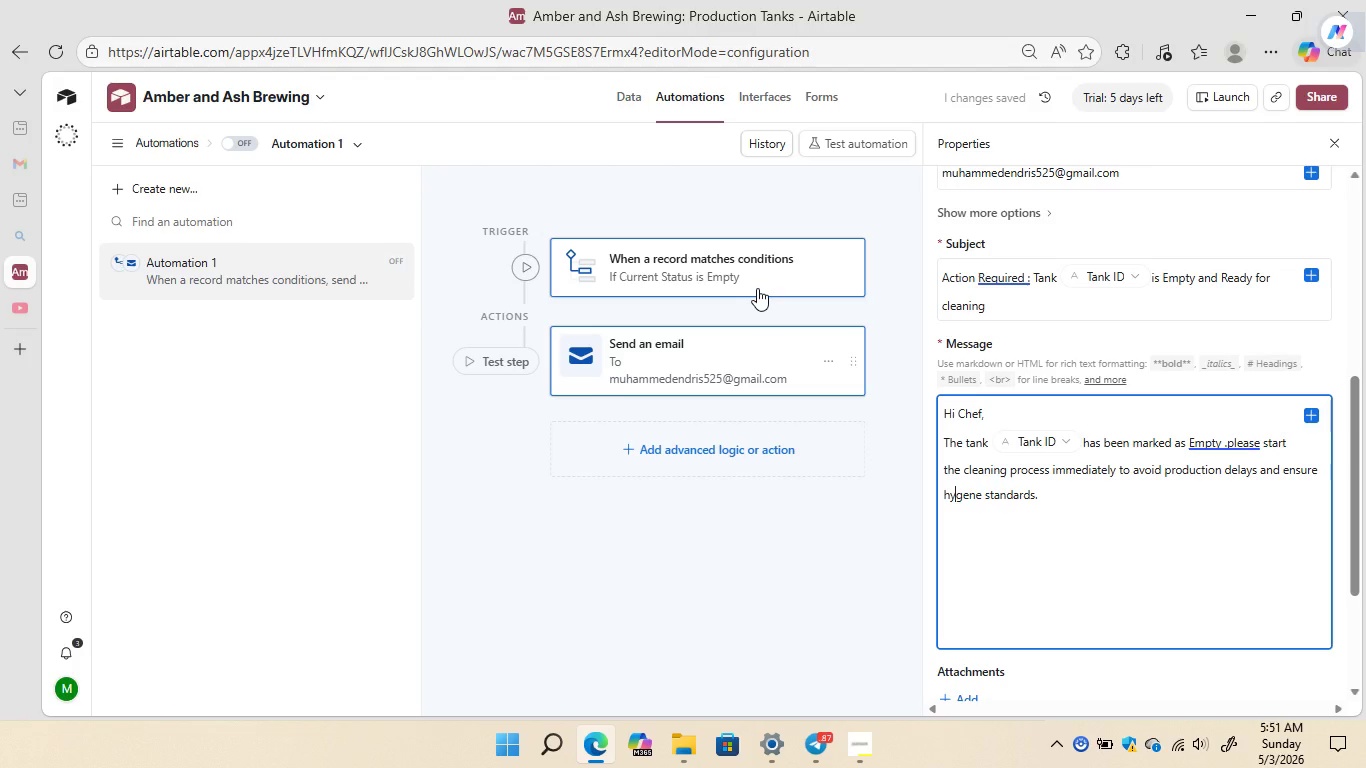 
key(ArrowRight)
 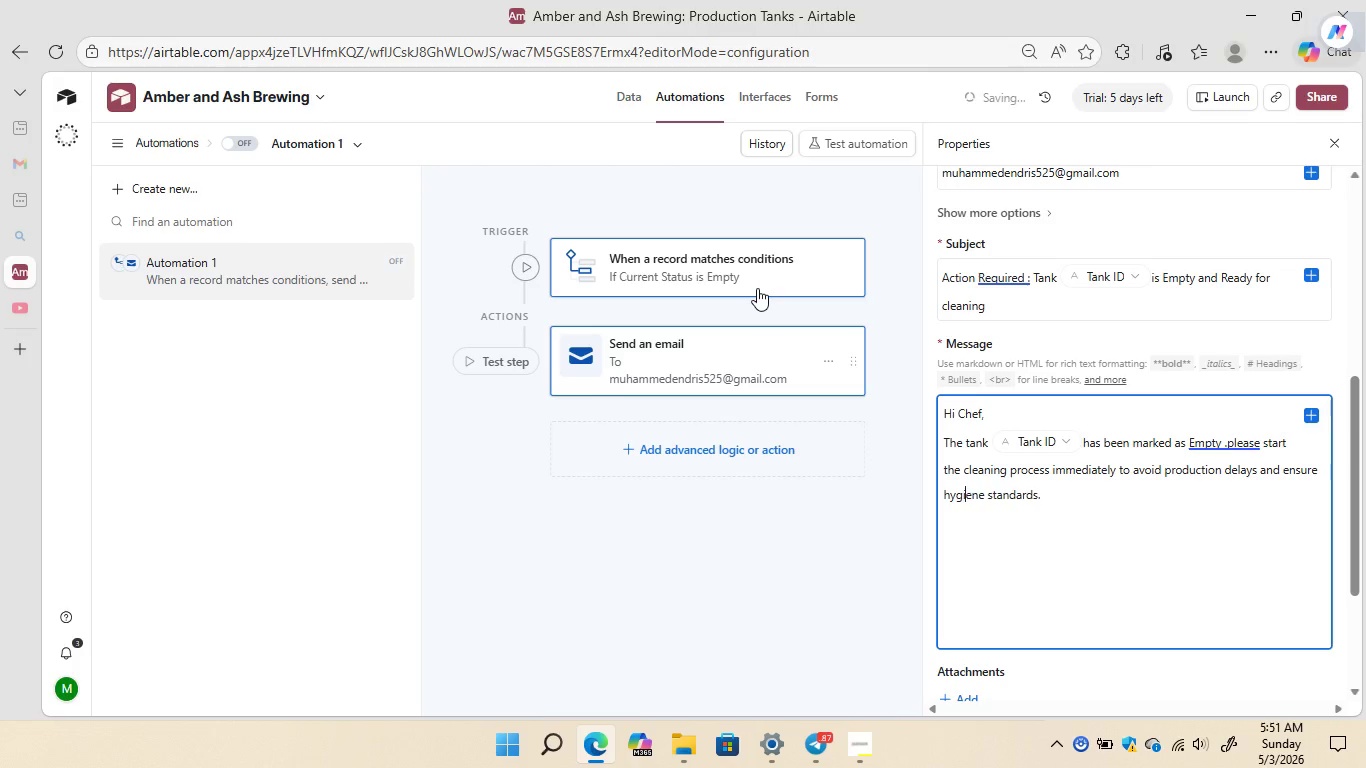 
key(I)
 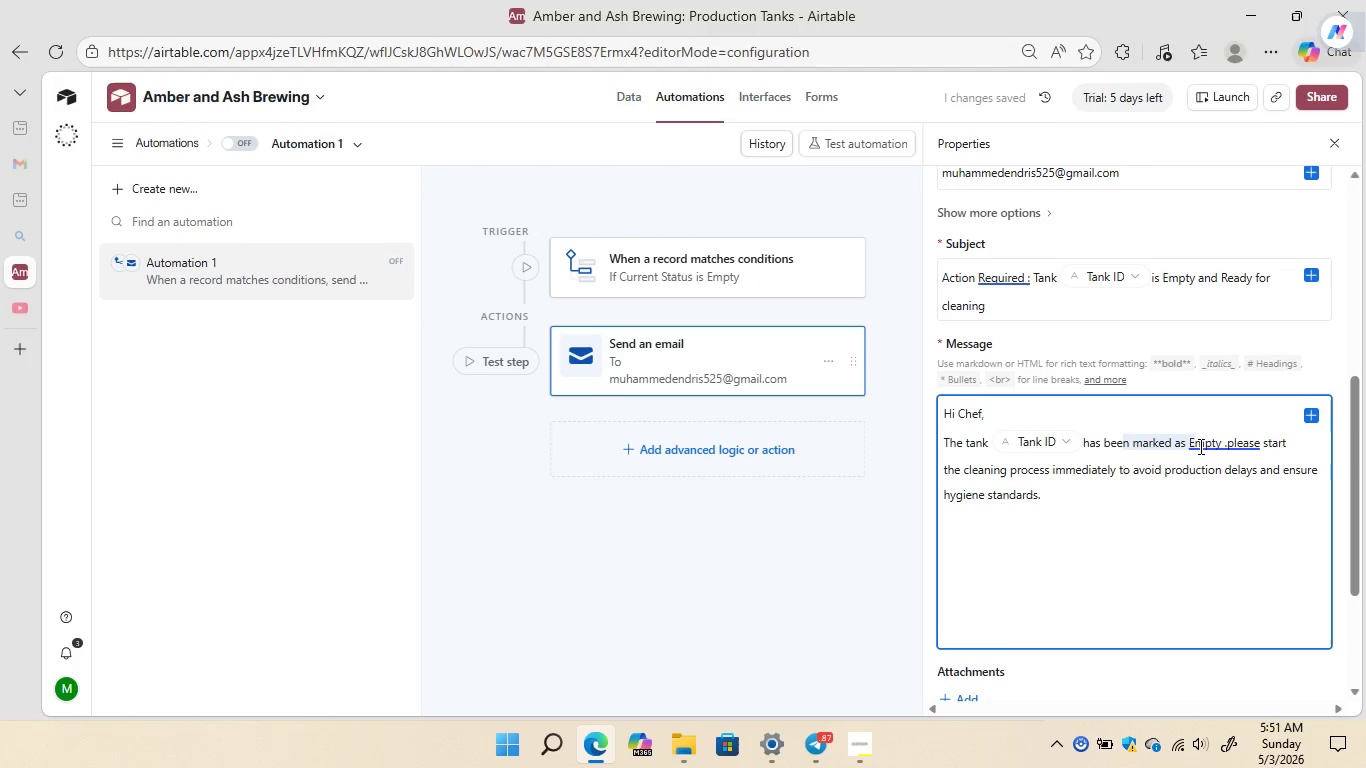 
left_click([1199, 446])
 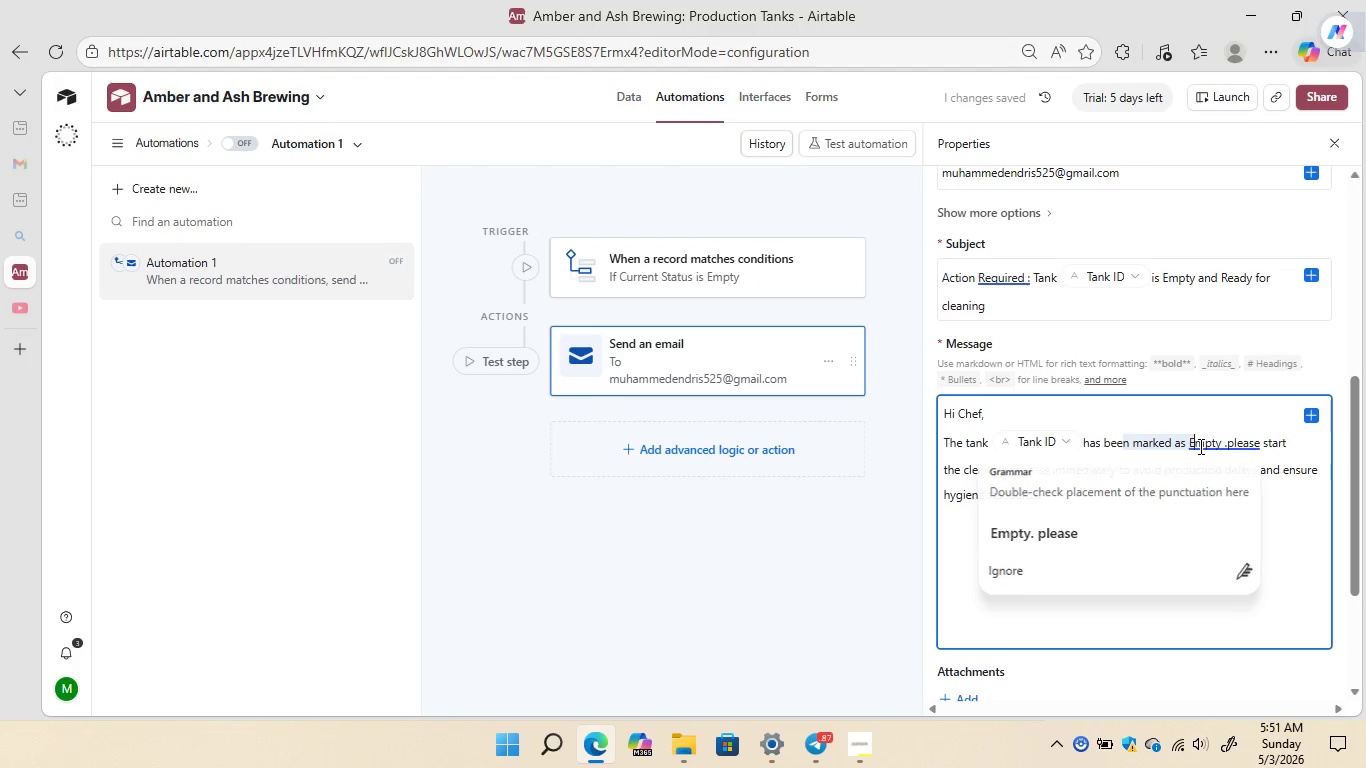 
key(Backspace)
 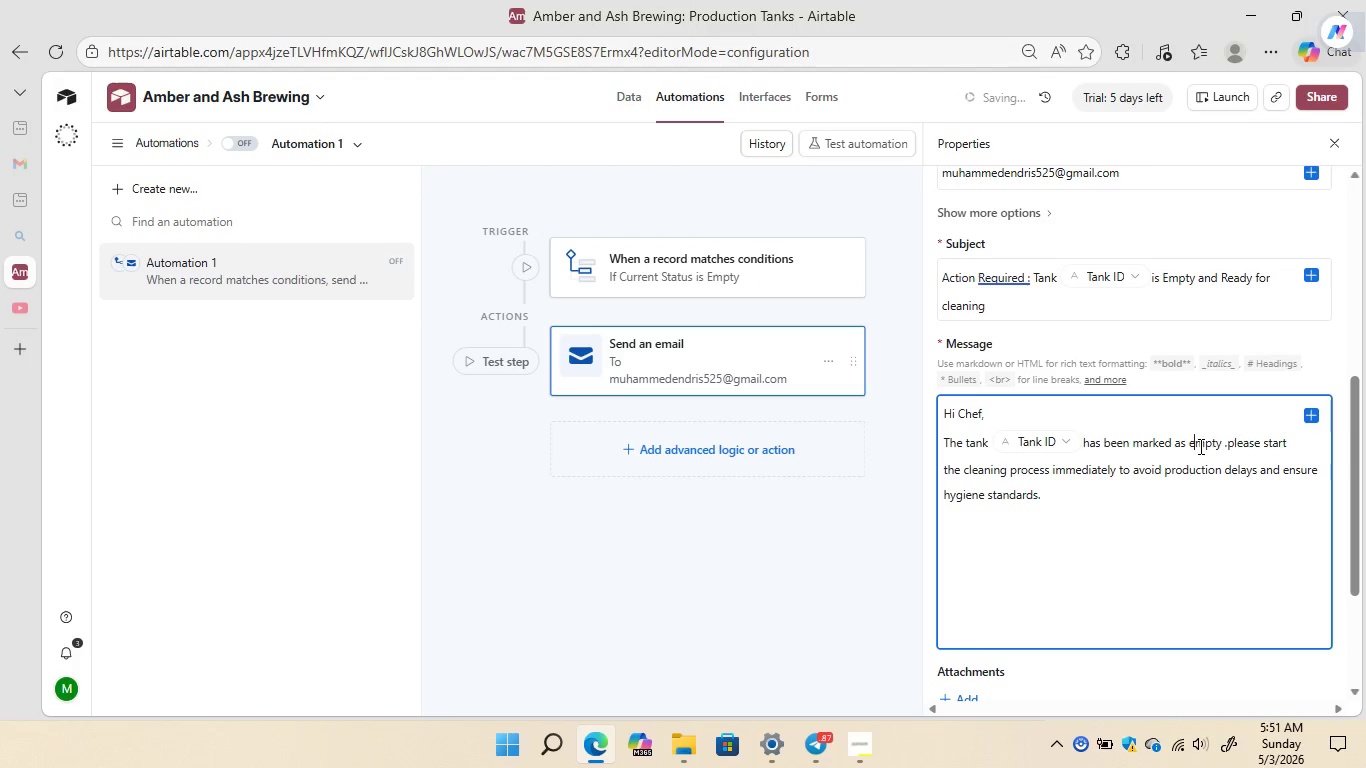 
key(E)
 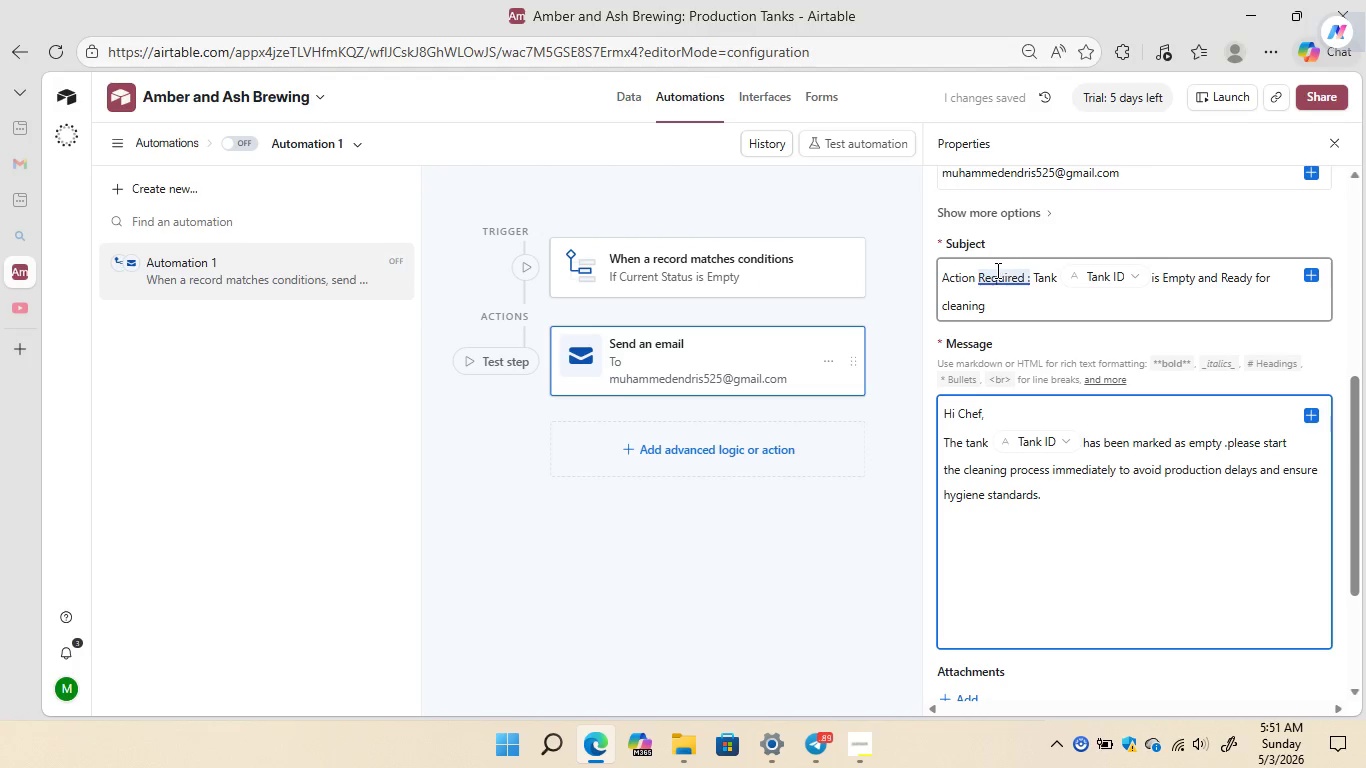 
left_click([986, 276])
 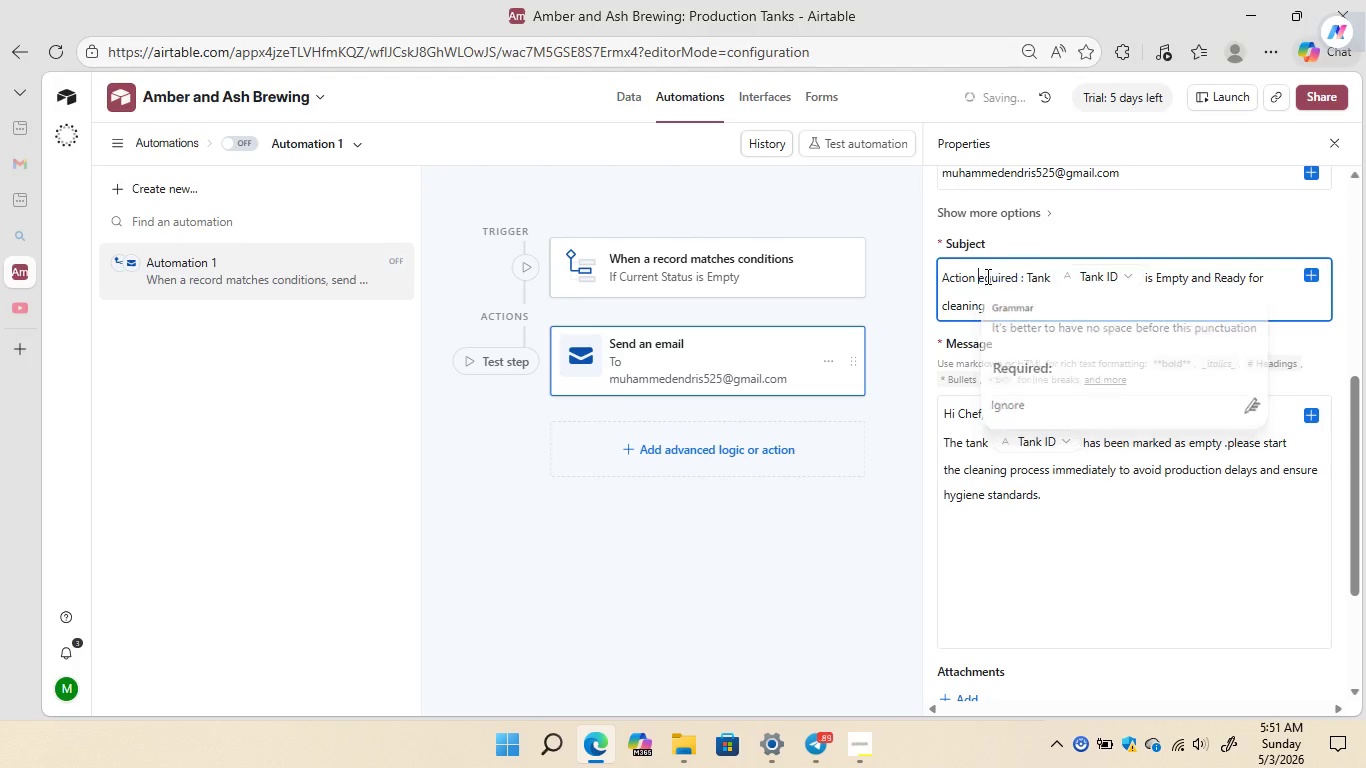 
key(Backspace)
 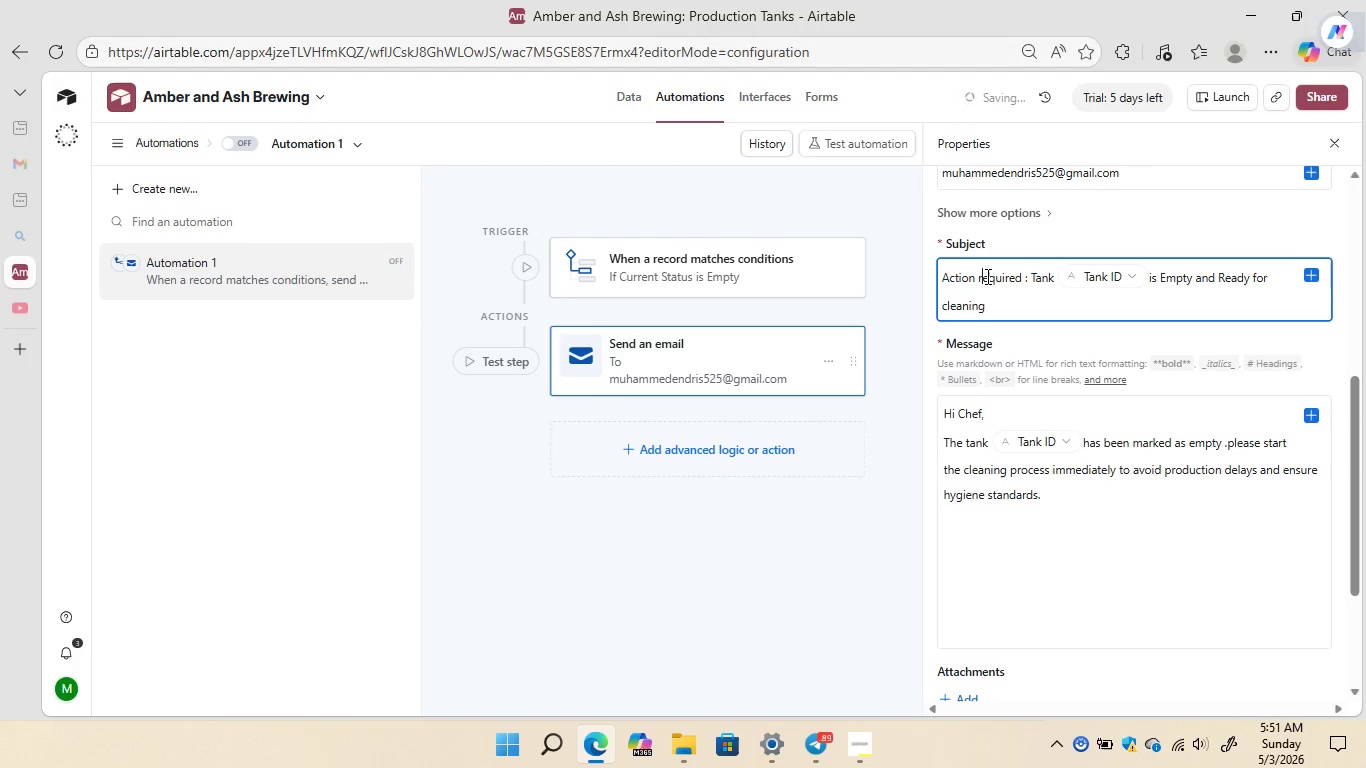 
key(R)
 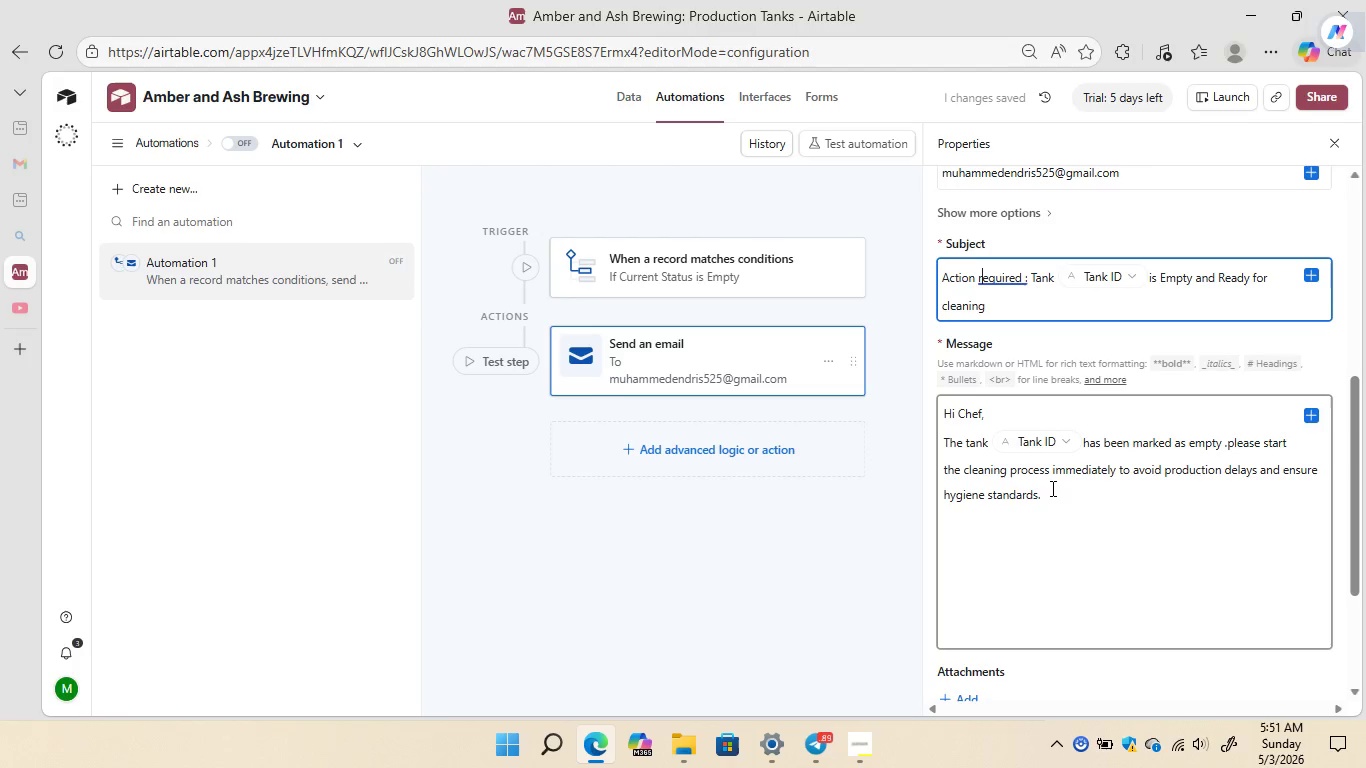 
left_click([1051, 488])
 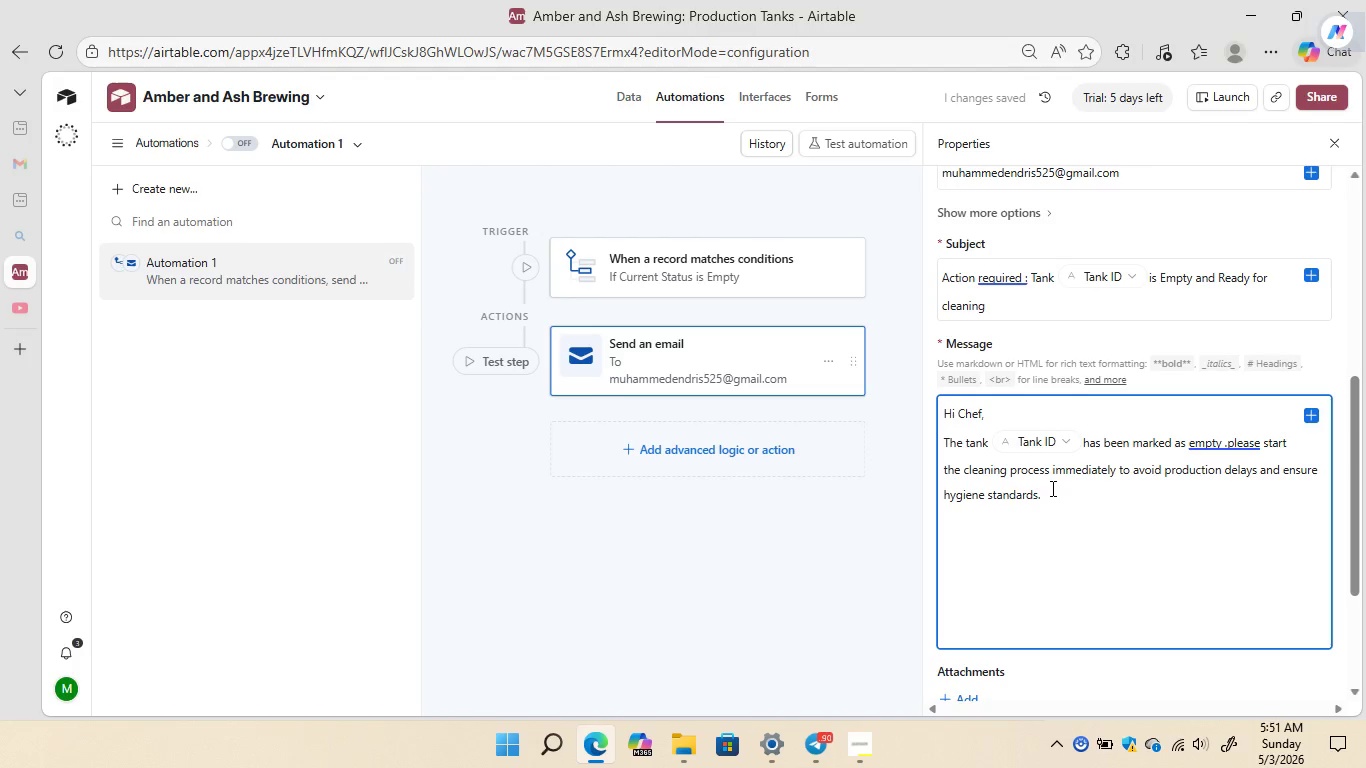 
key(Enter)
 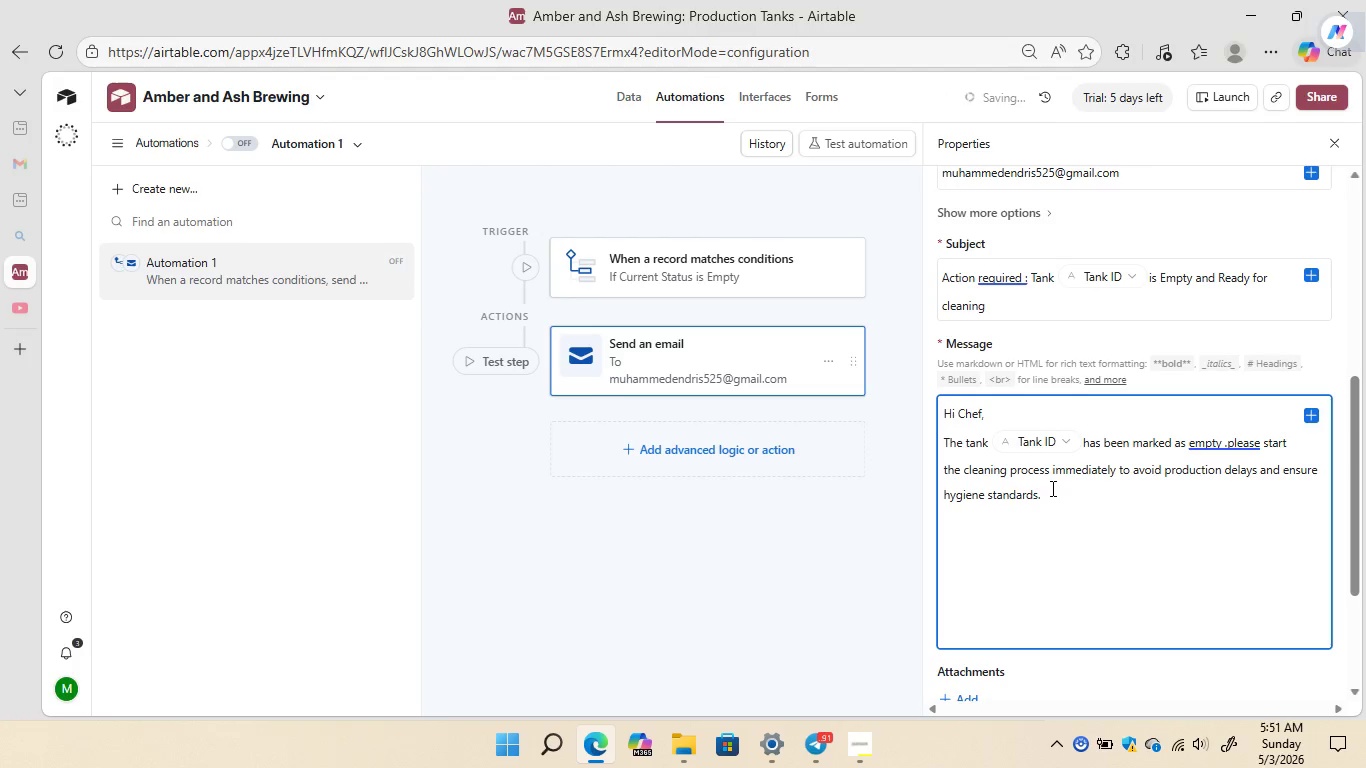 
type(Stau)
key(Backspace)
type(tus)
 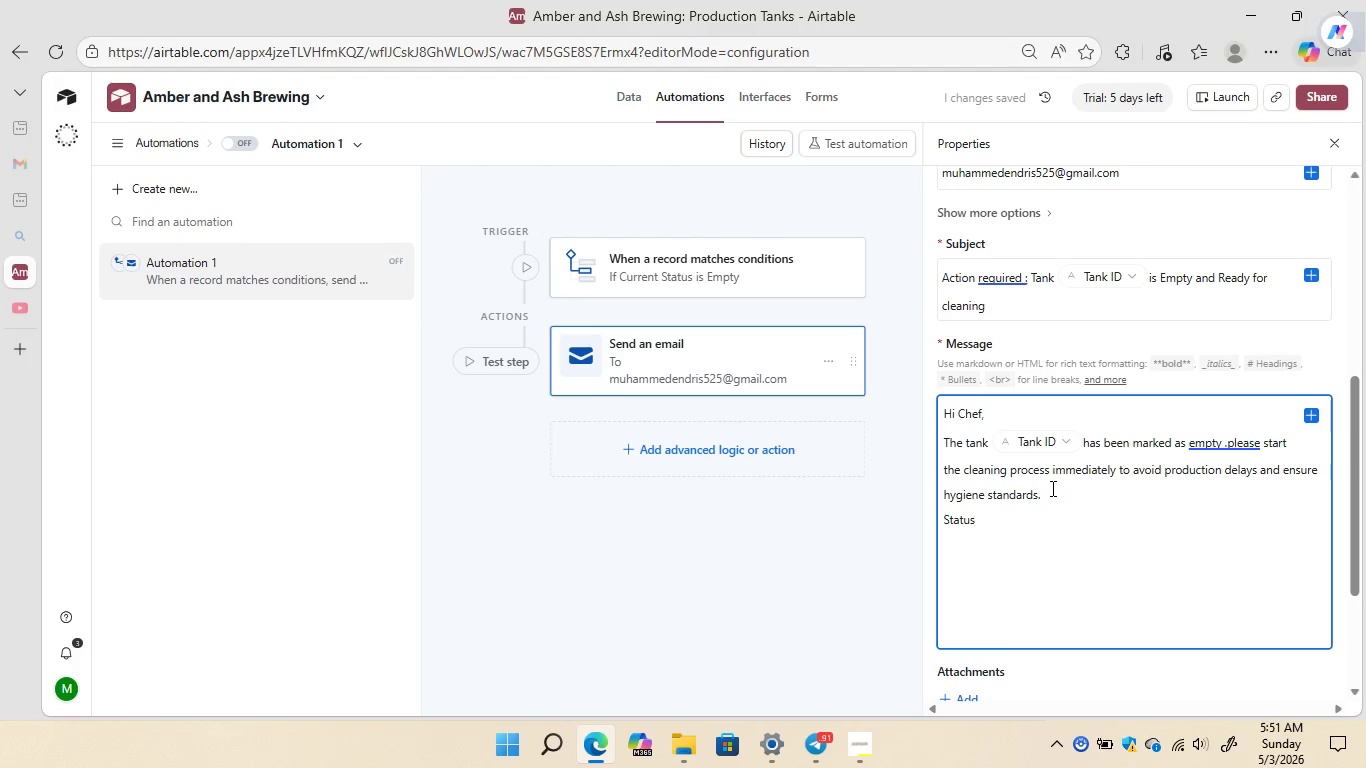 
type( u)
key(Backspace)
type(Up)
 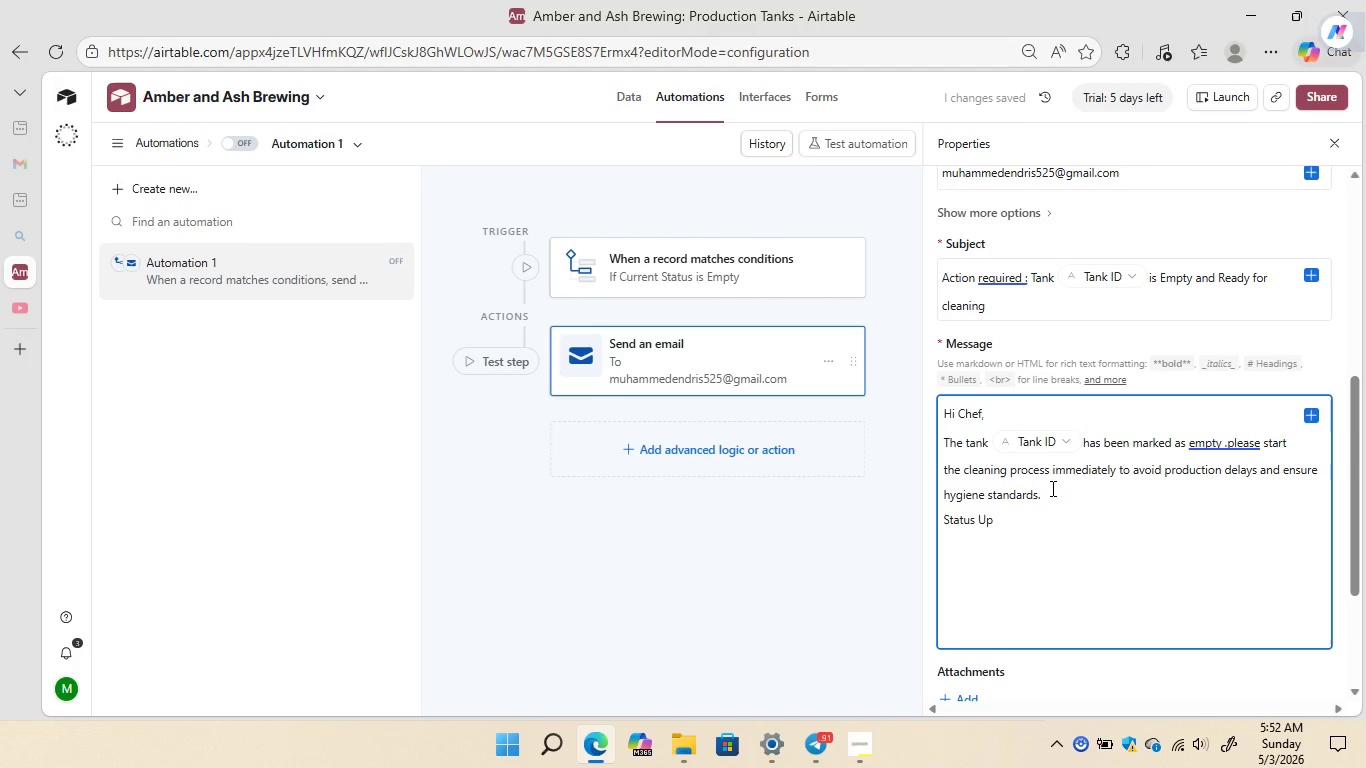 
type(dated{last)
 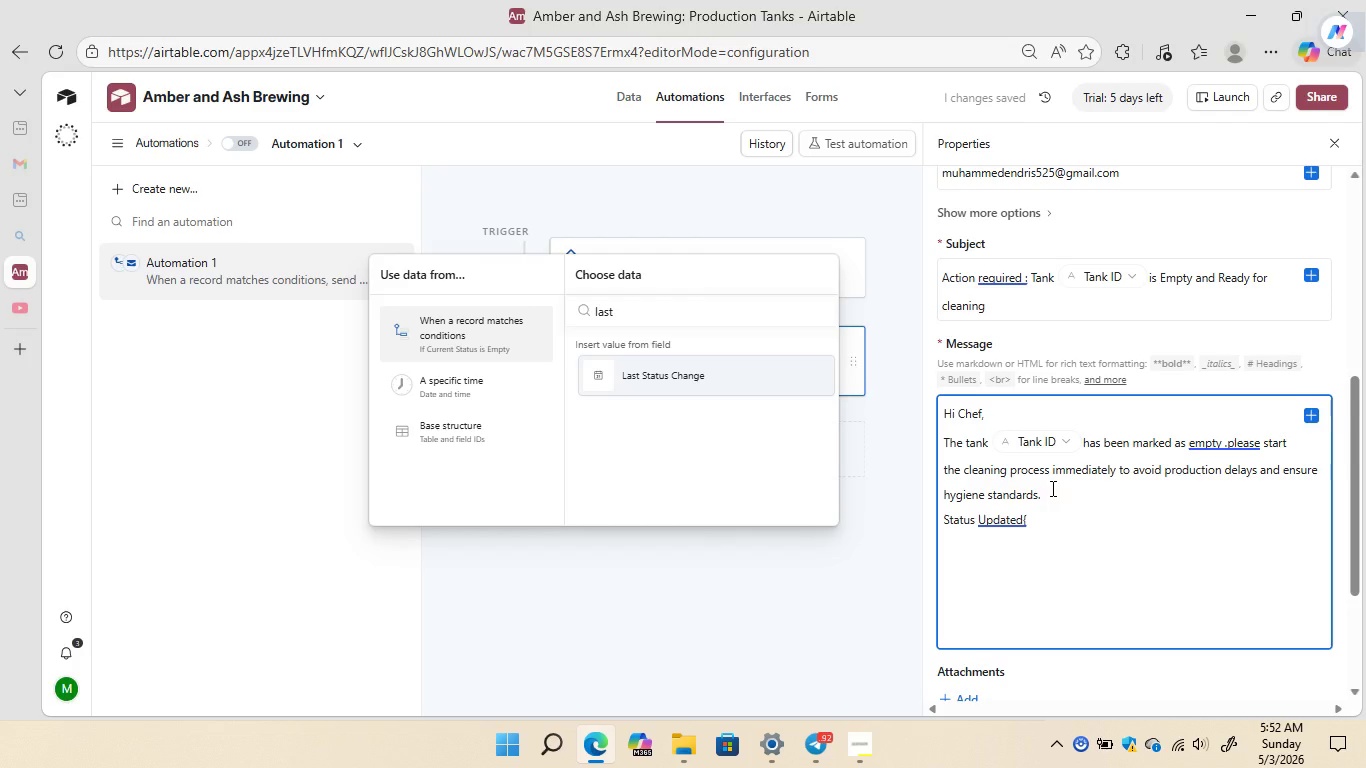 
left_click([723, 367])
 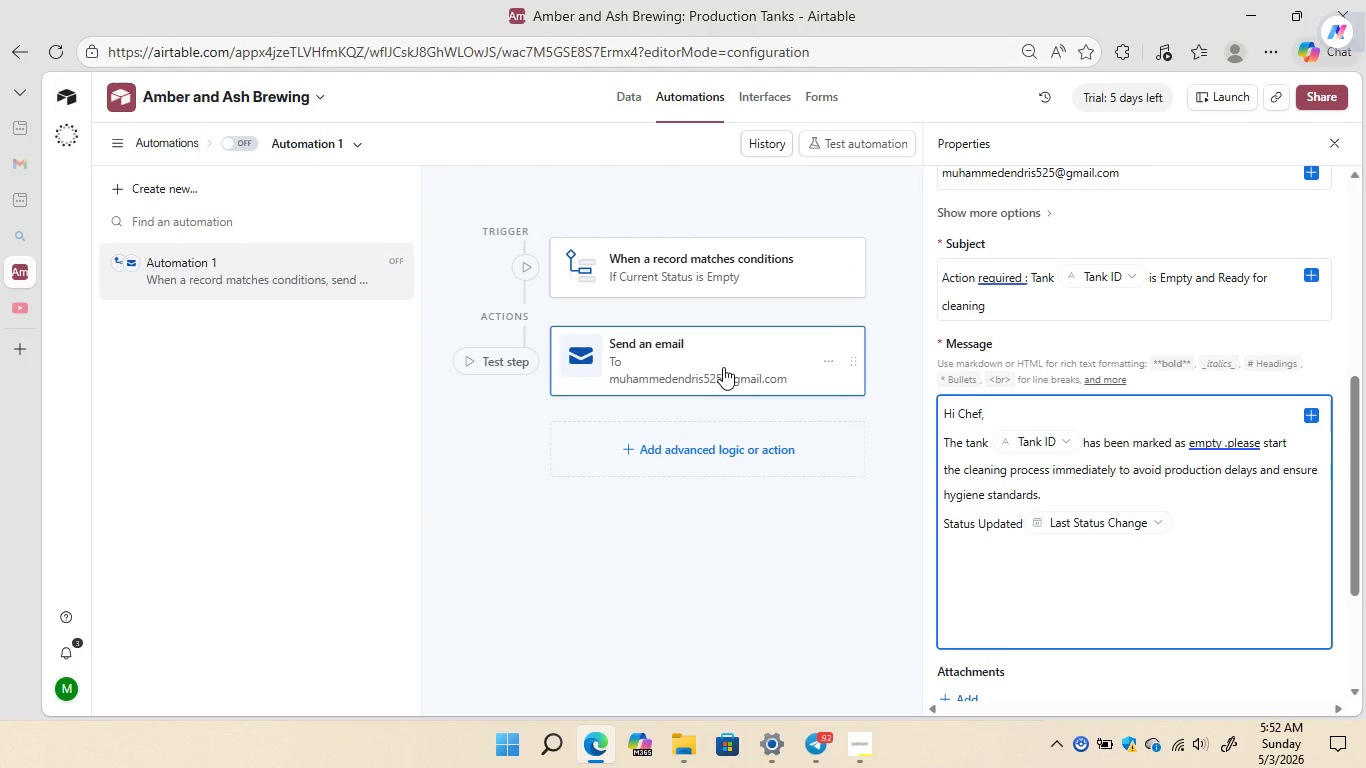 
wait(12.27)
 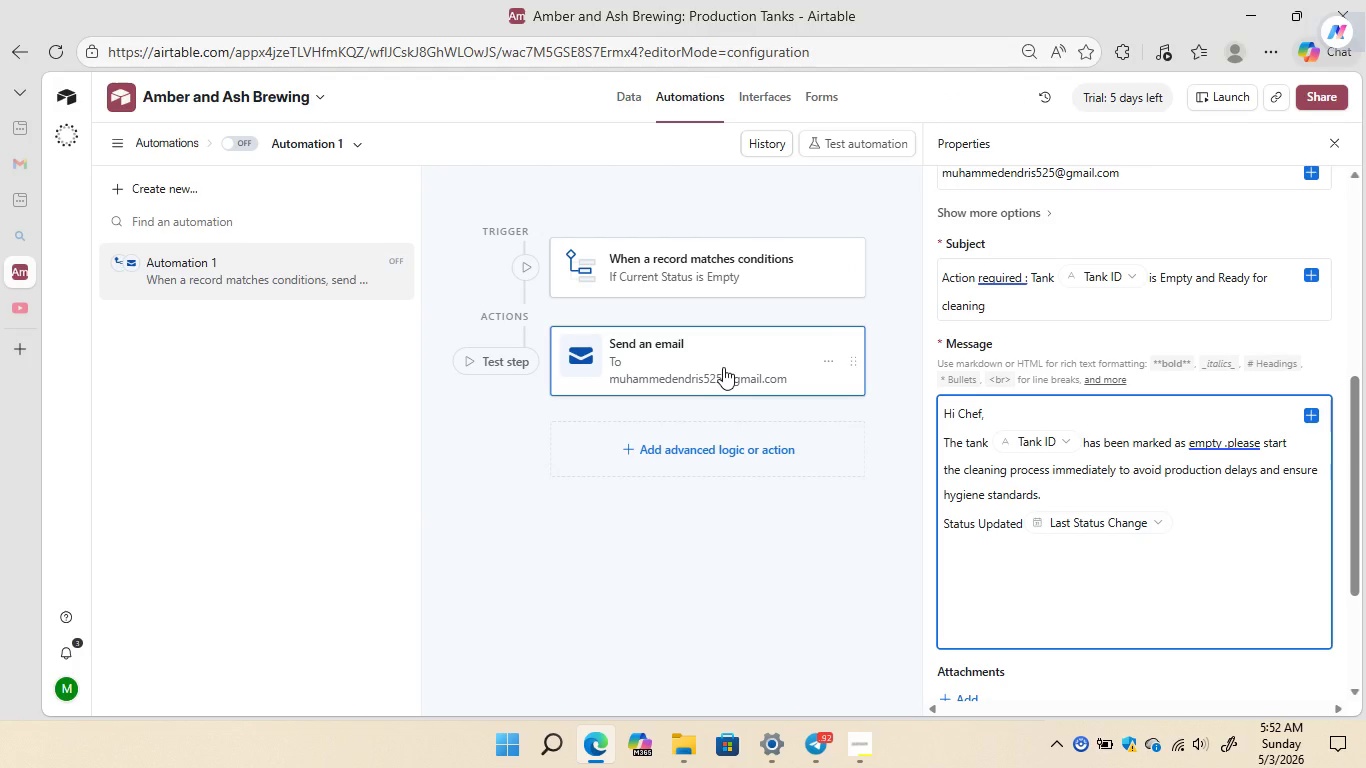 
left_click([627, 94])
 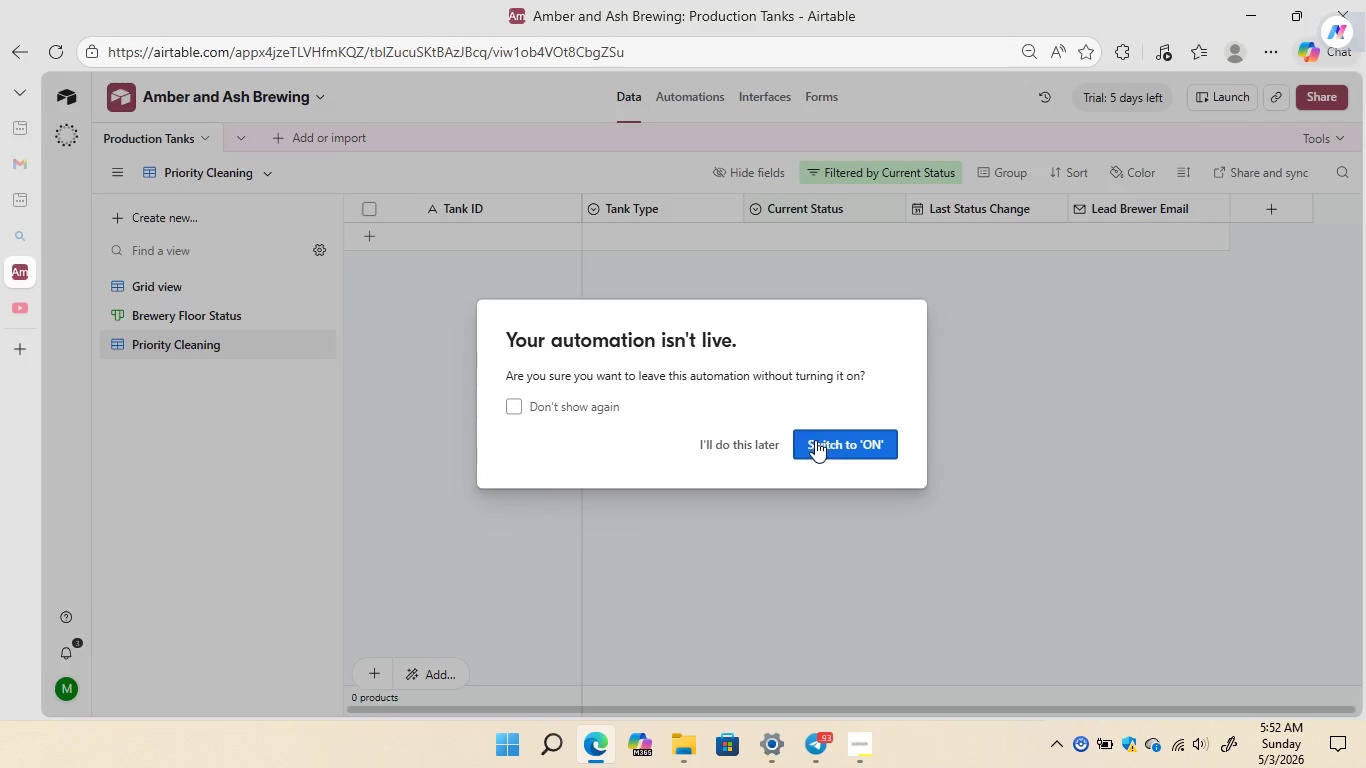 
left_click([816, 444])
 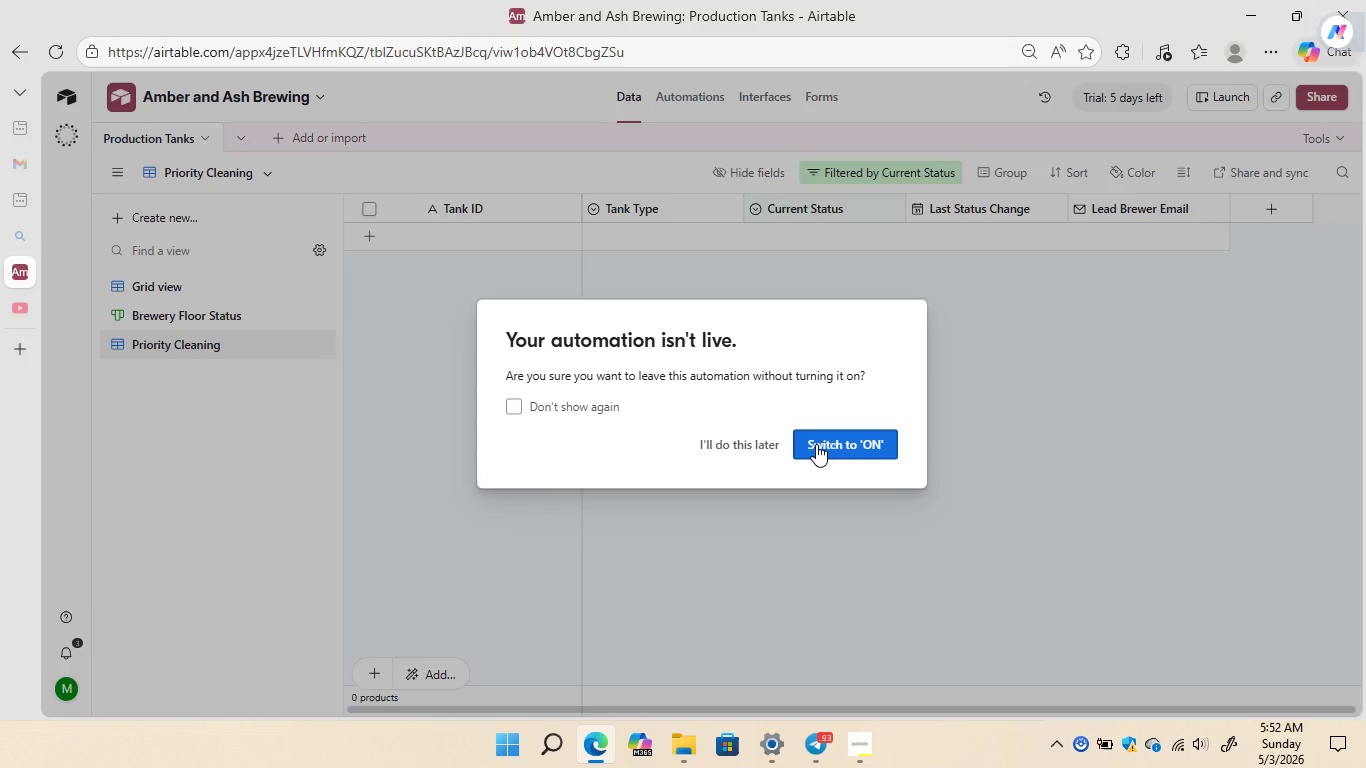 
left_click([816, 444])
 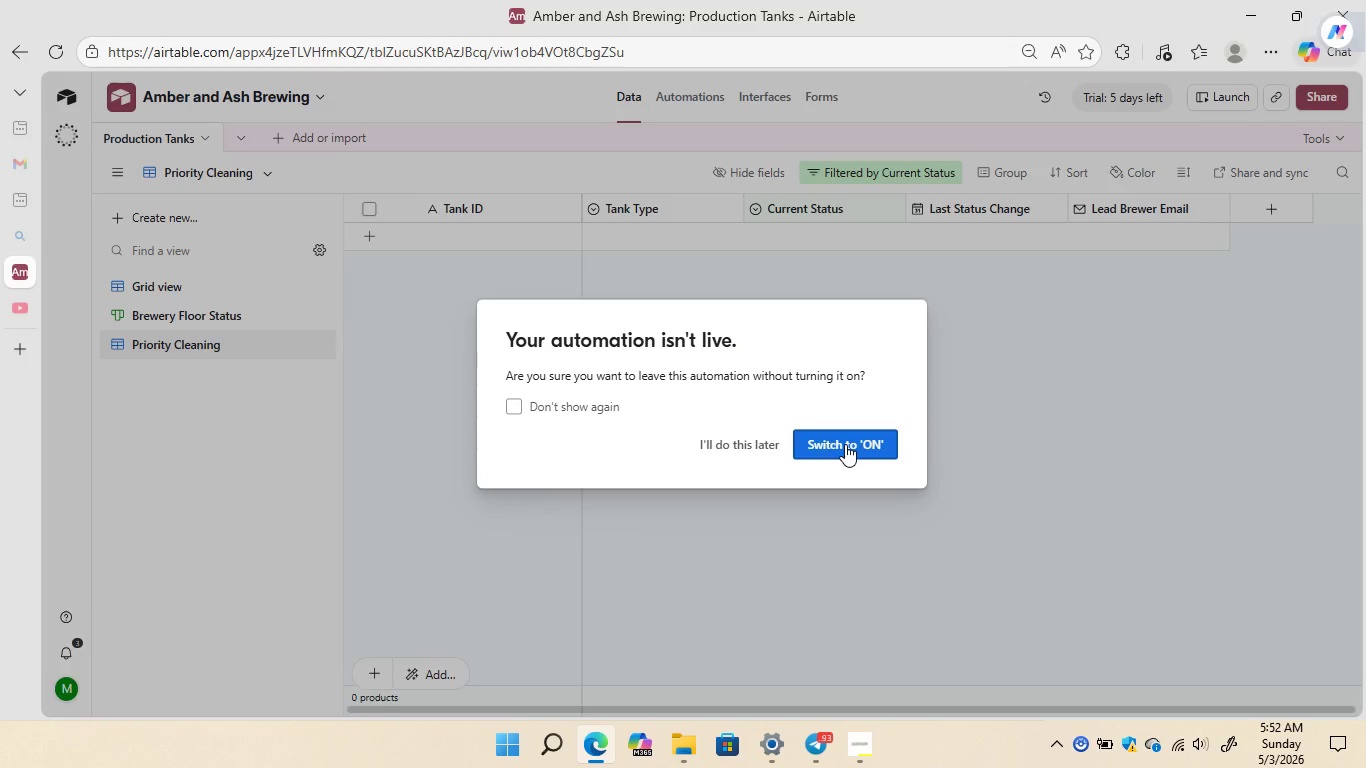 
left_click([845, 444])
 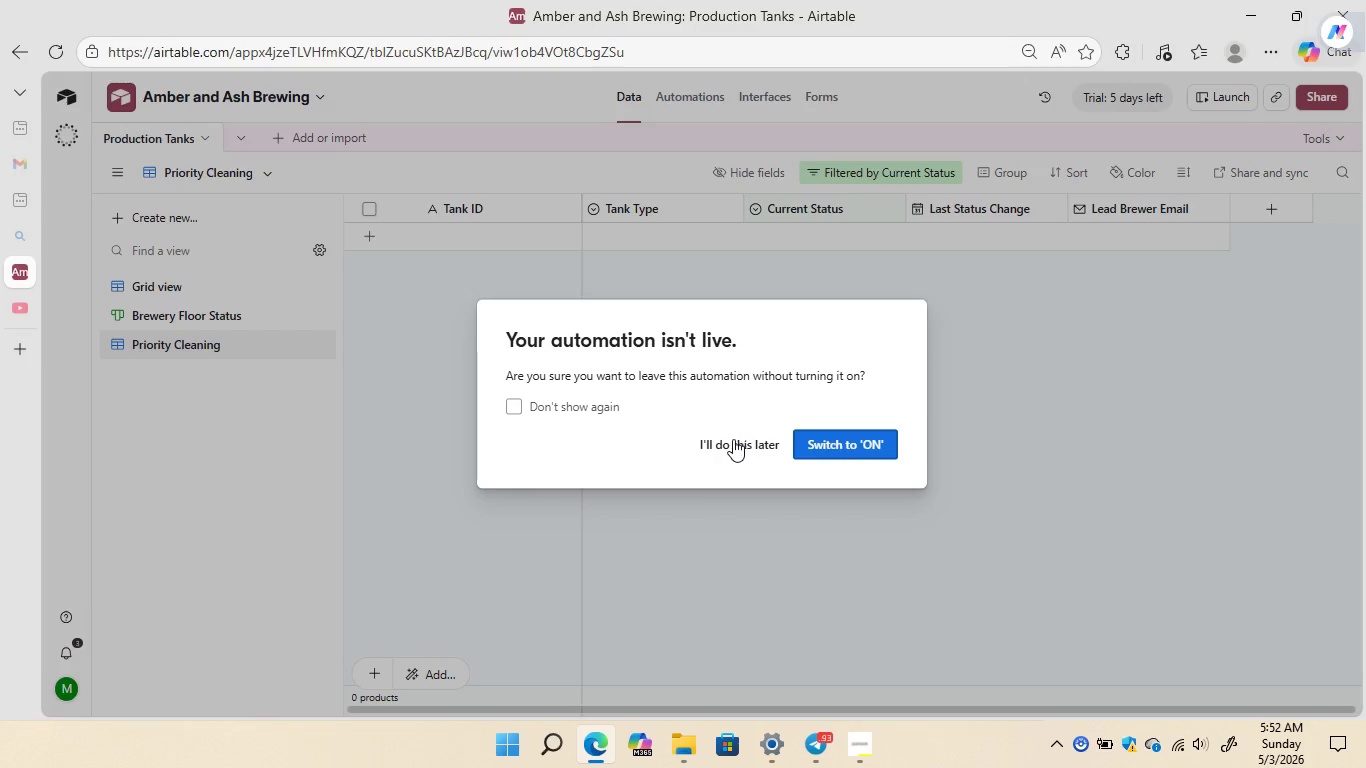 
left_click([729, 439])
 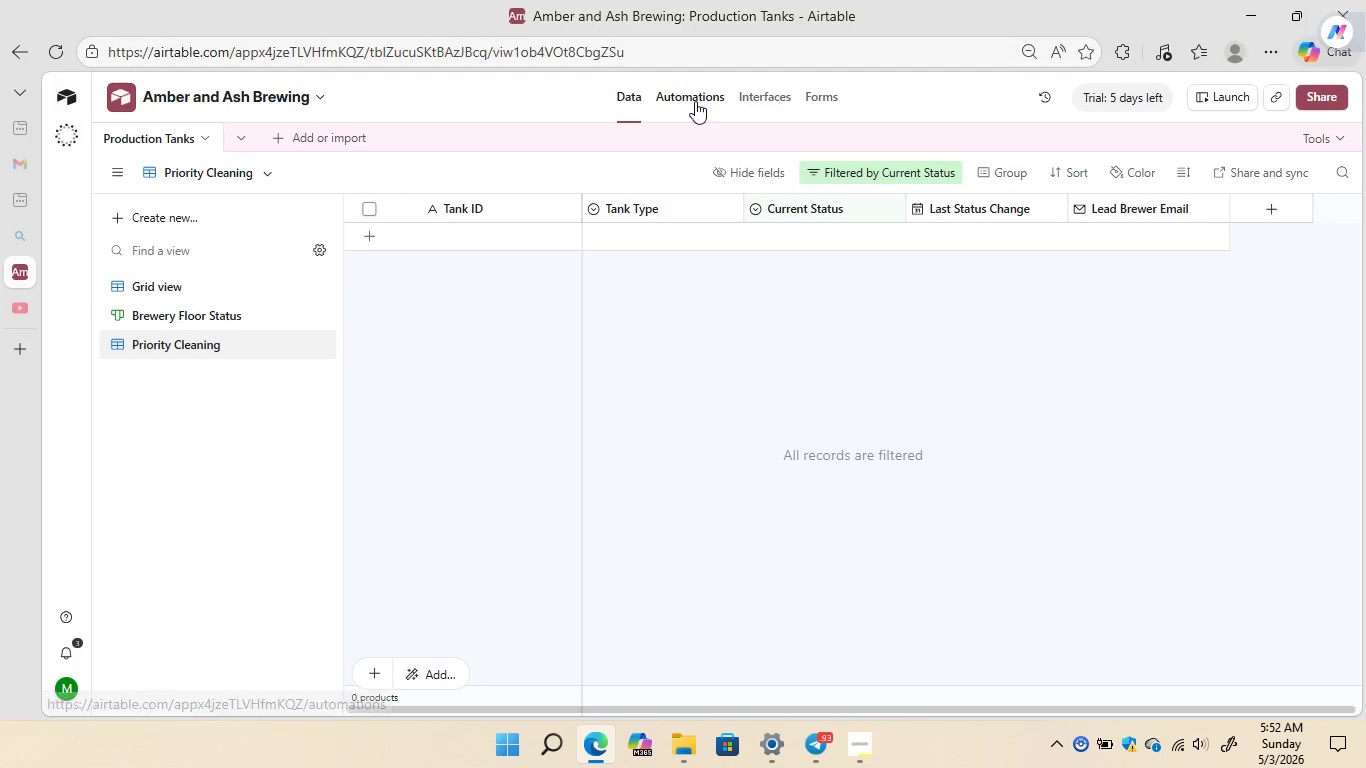 
left_click([695, 101])
 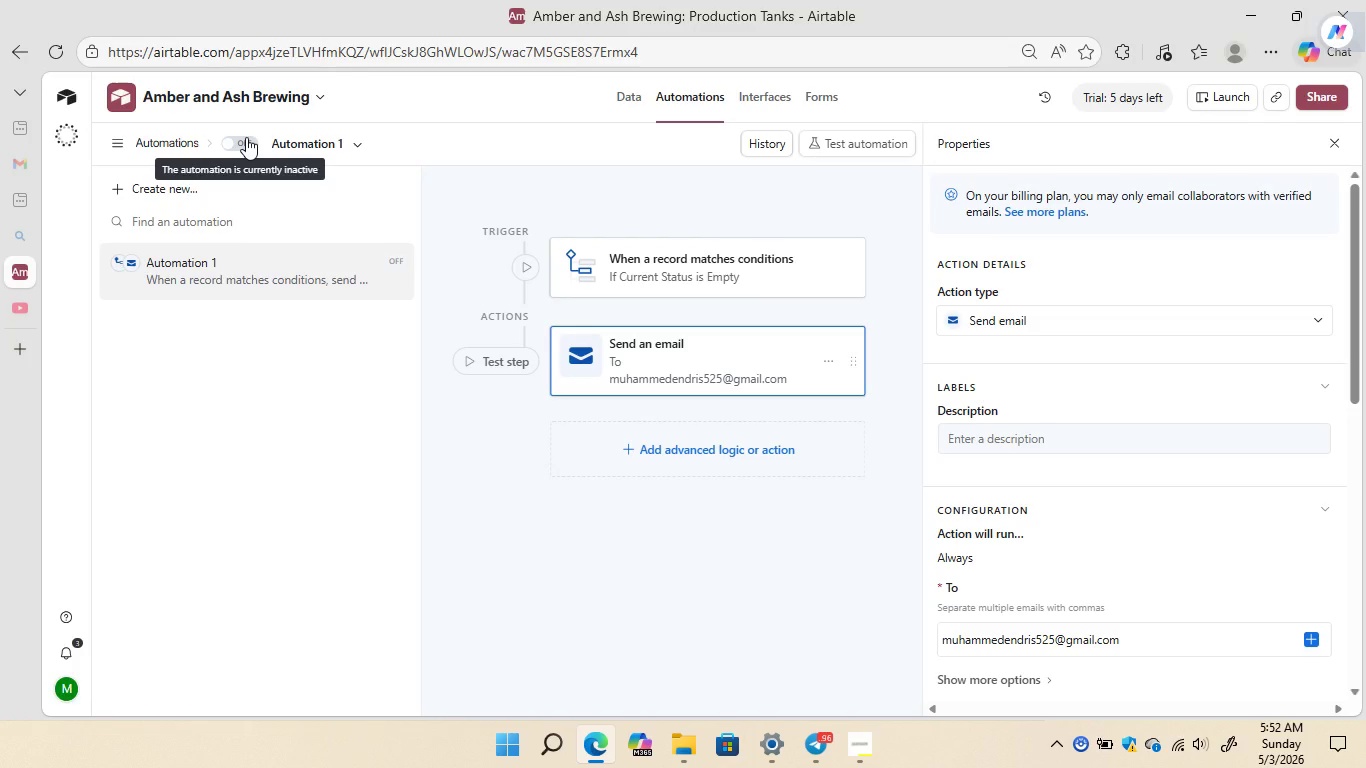 
wait(5.5)
 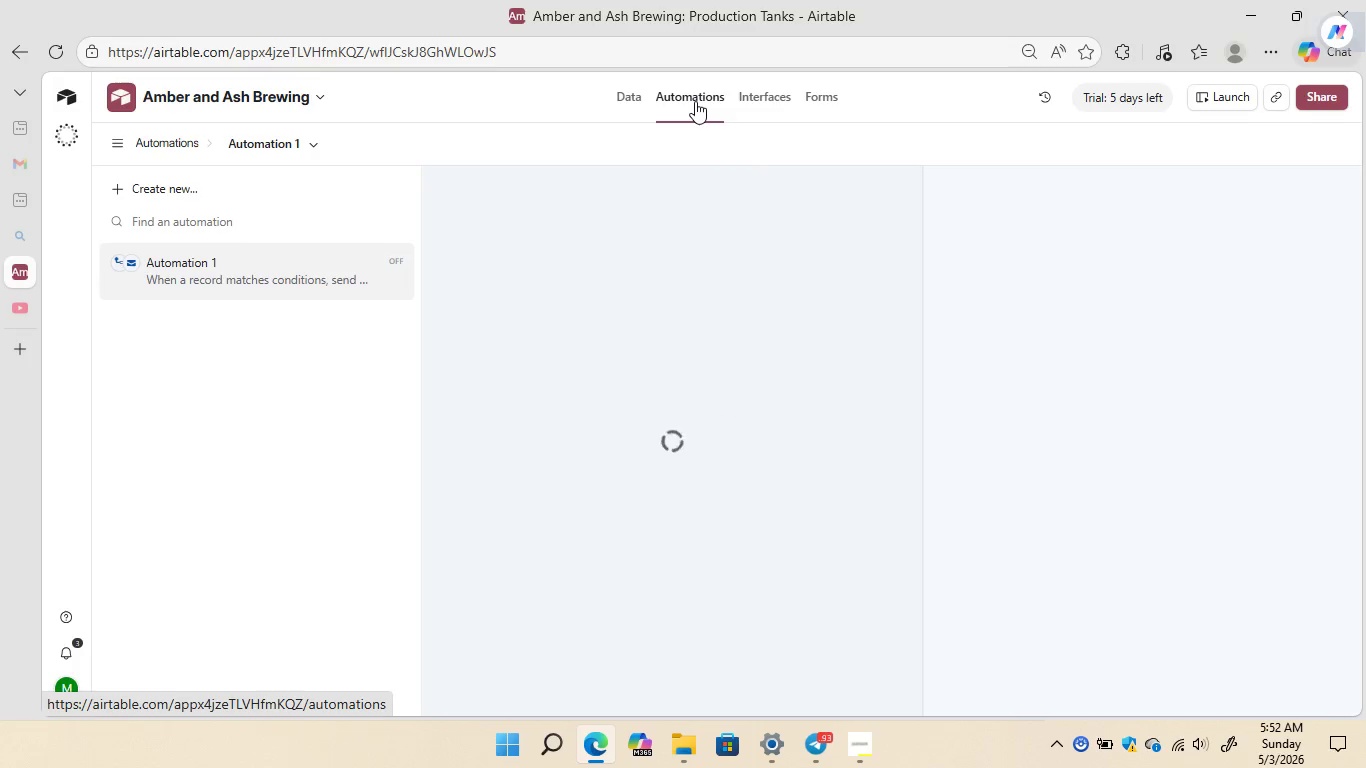 
left_click([247, 140])
 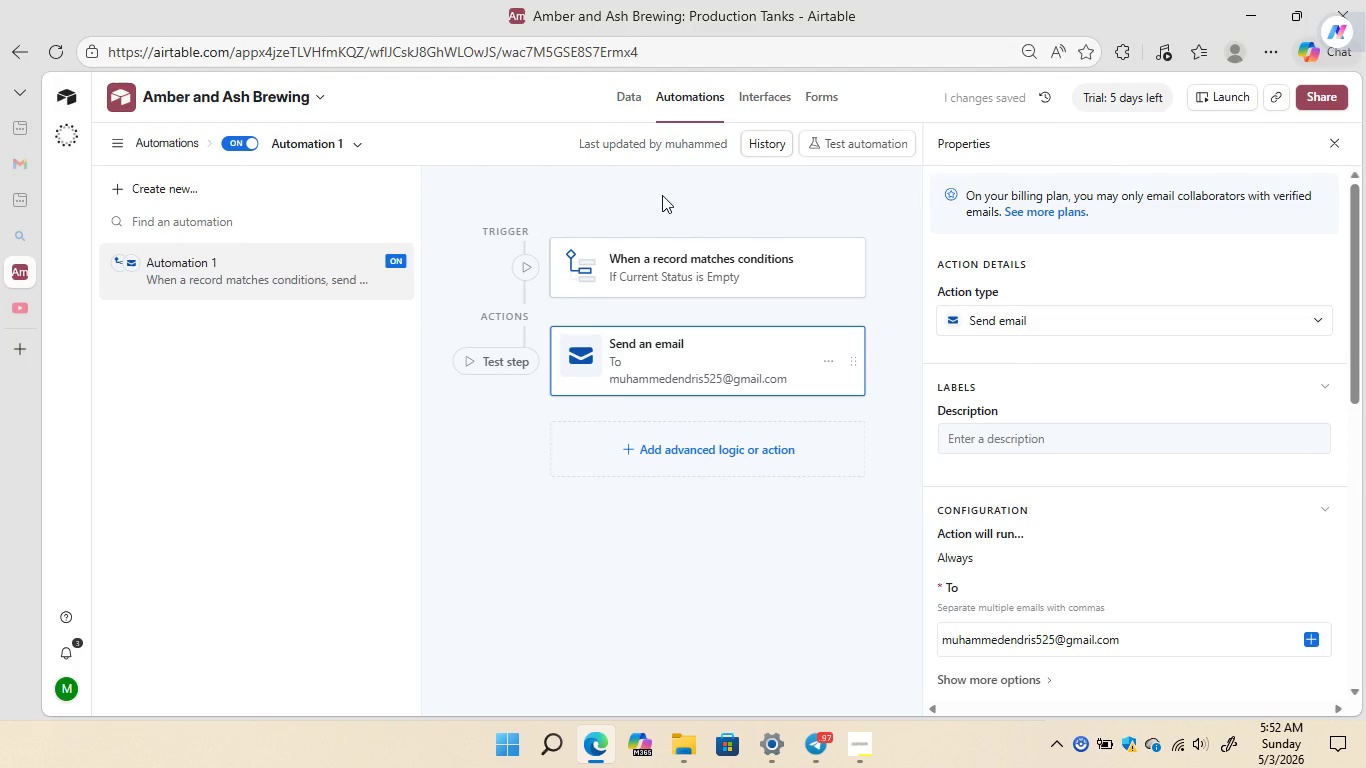 
left_click([623, 104])
 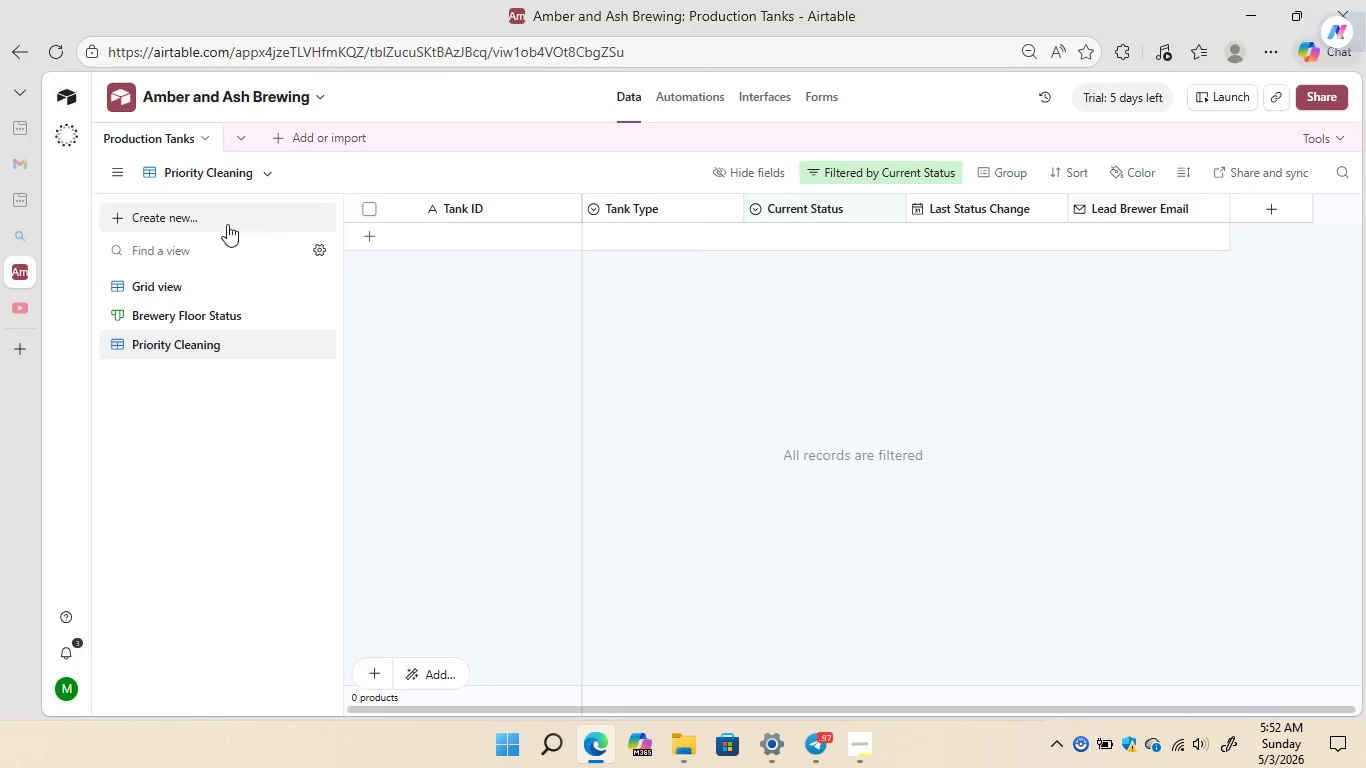 
left_click([175, 281])
 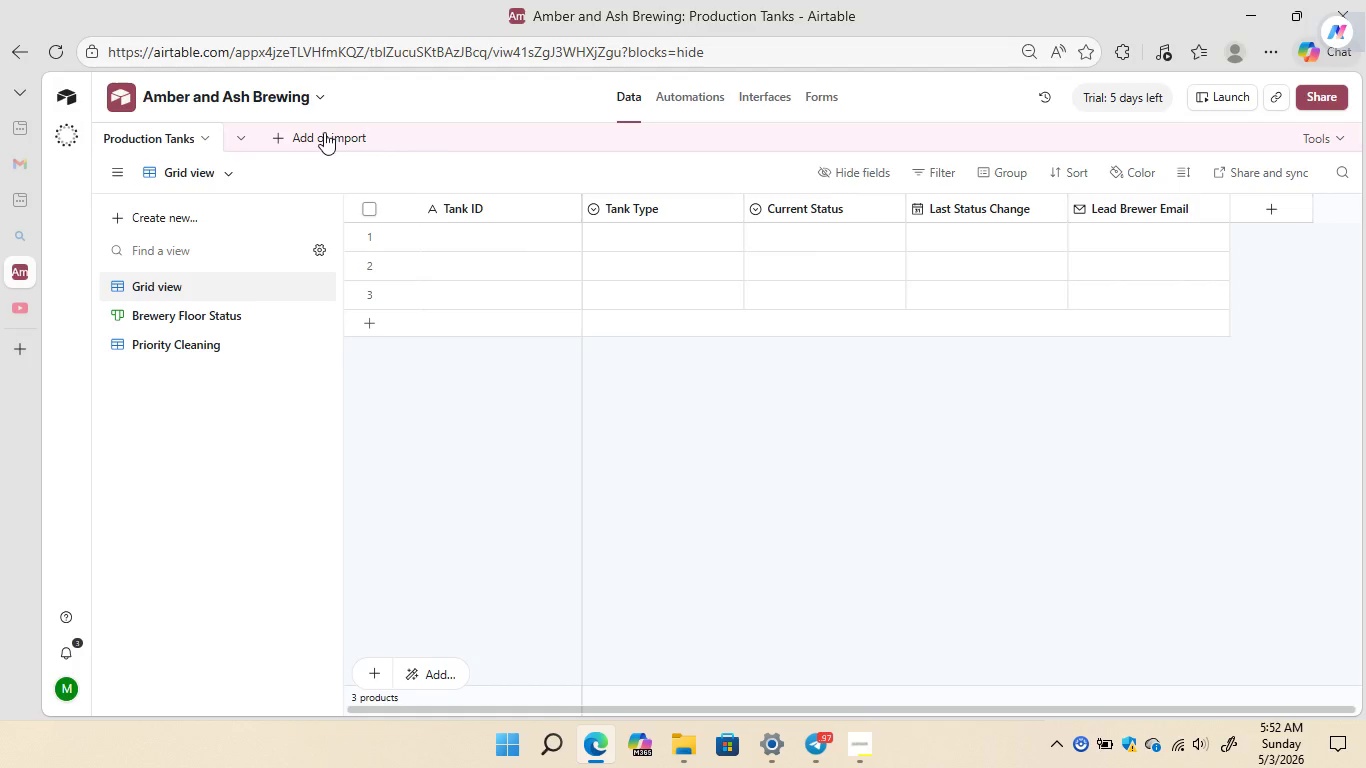 
left_click([282, 136])
 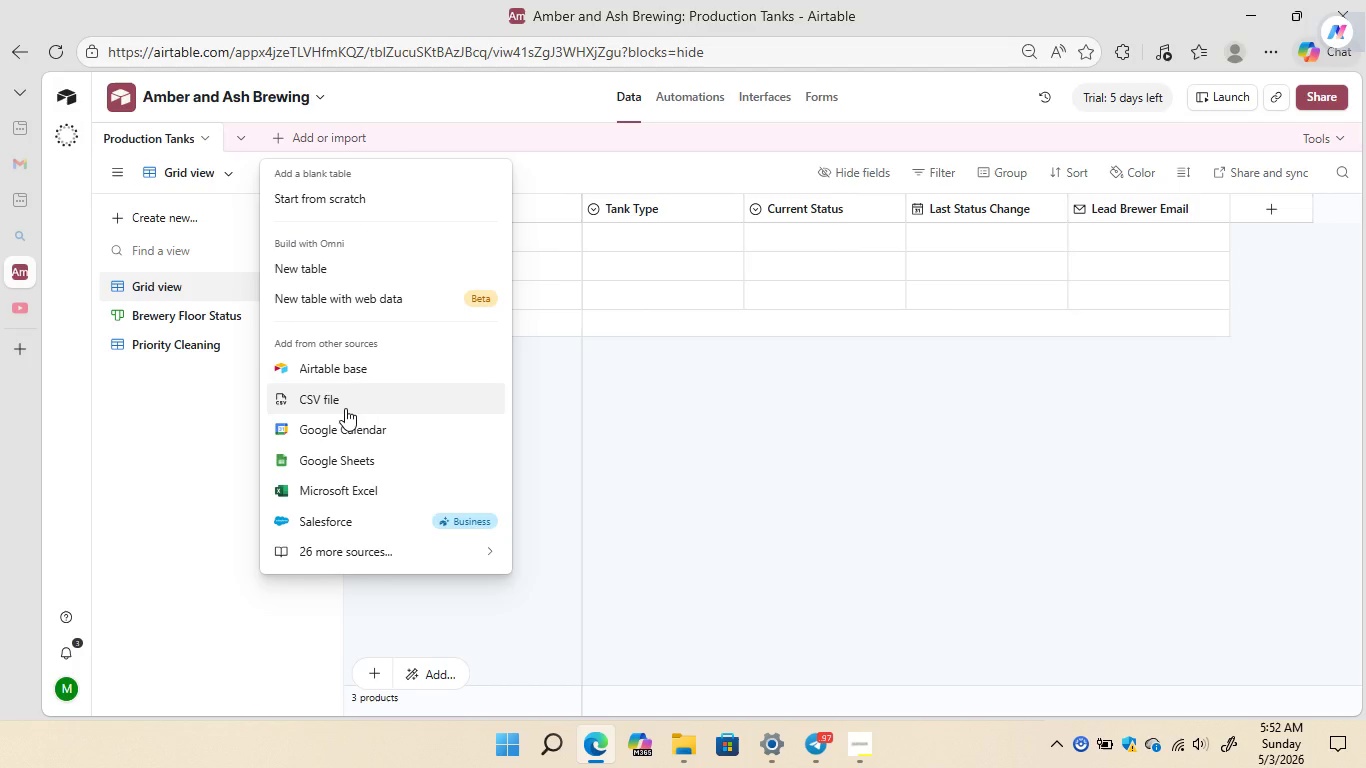 
left_click([345, 408])
 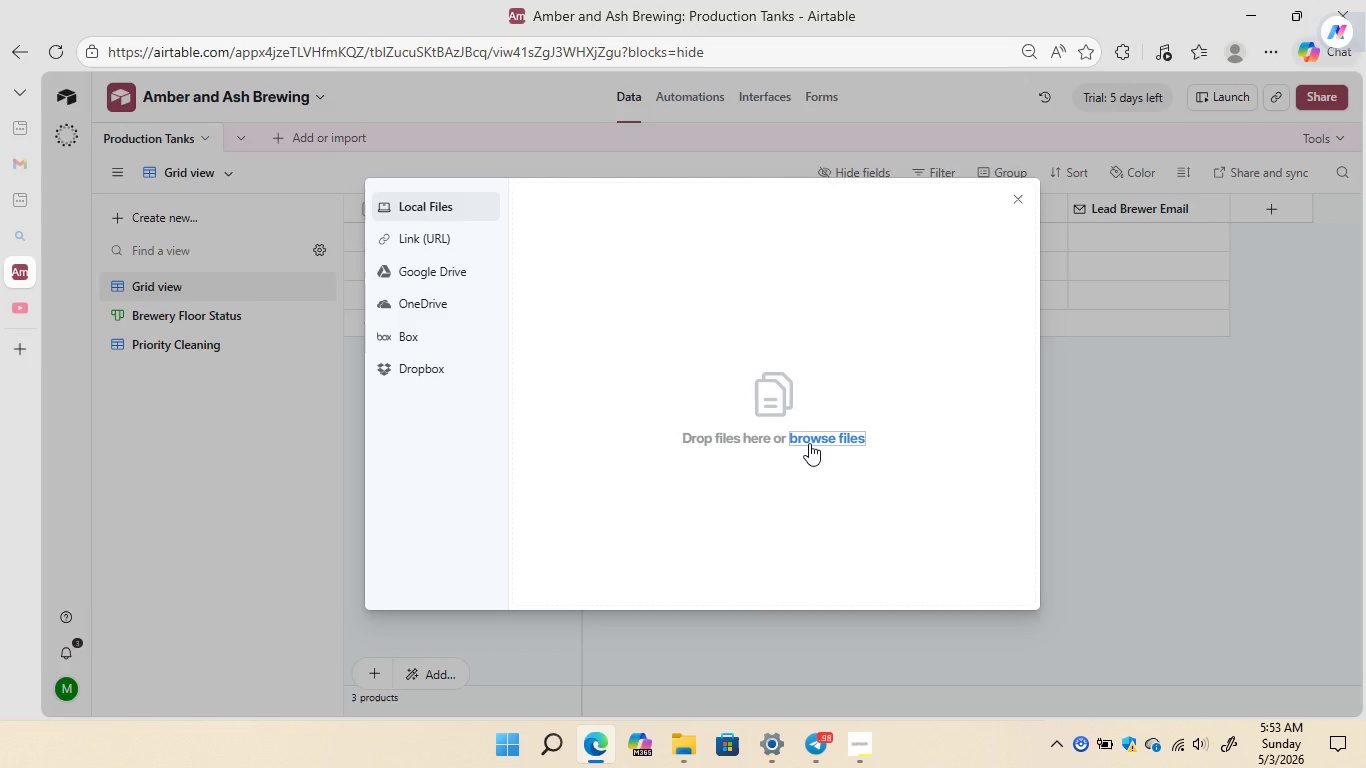 
left_click([811, 443])
 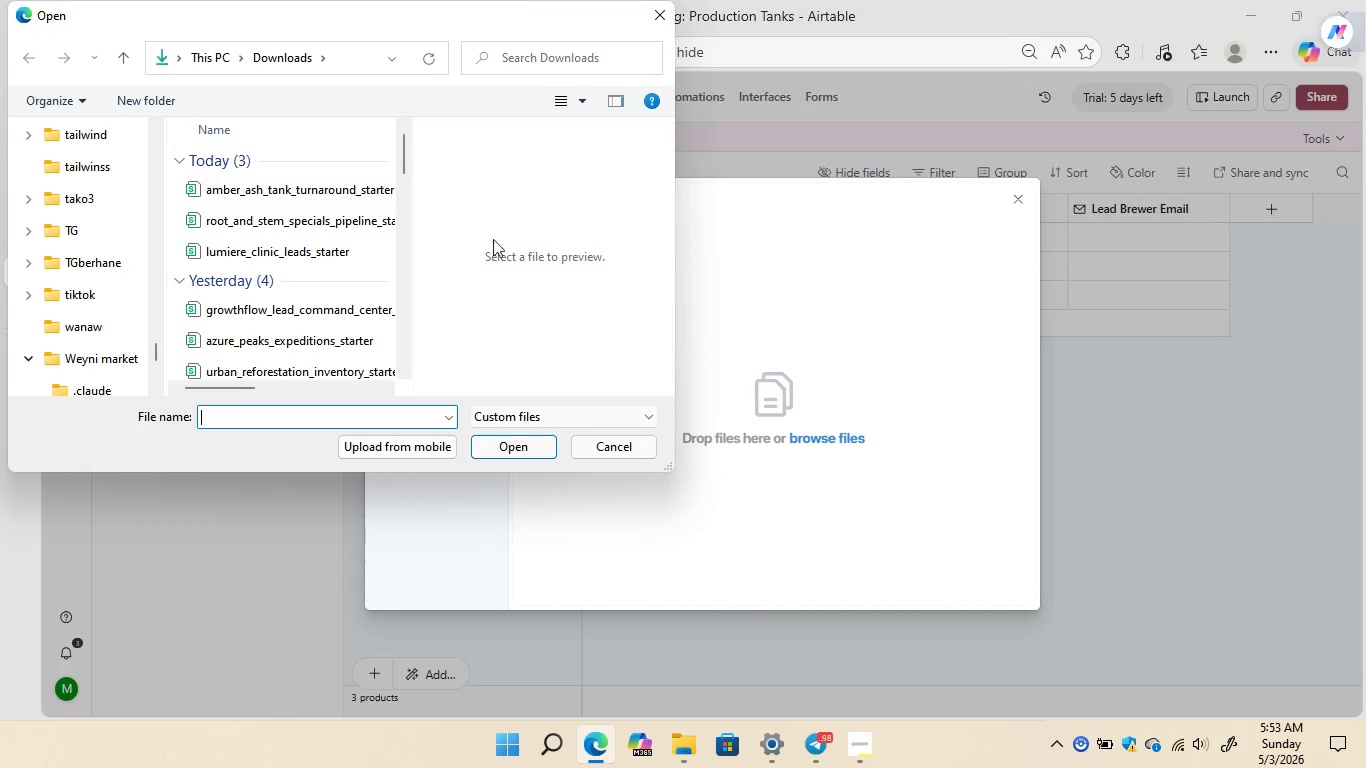 
left_click([354, 190])
 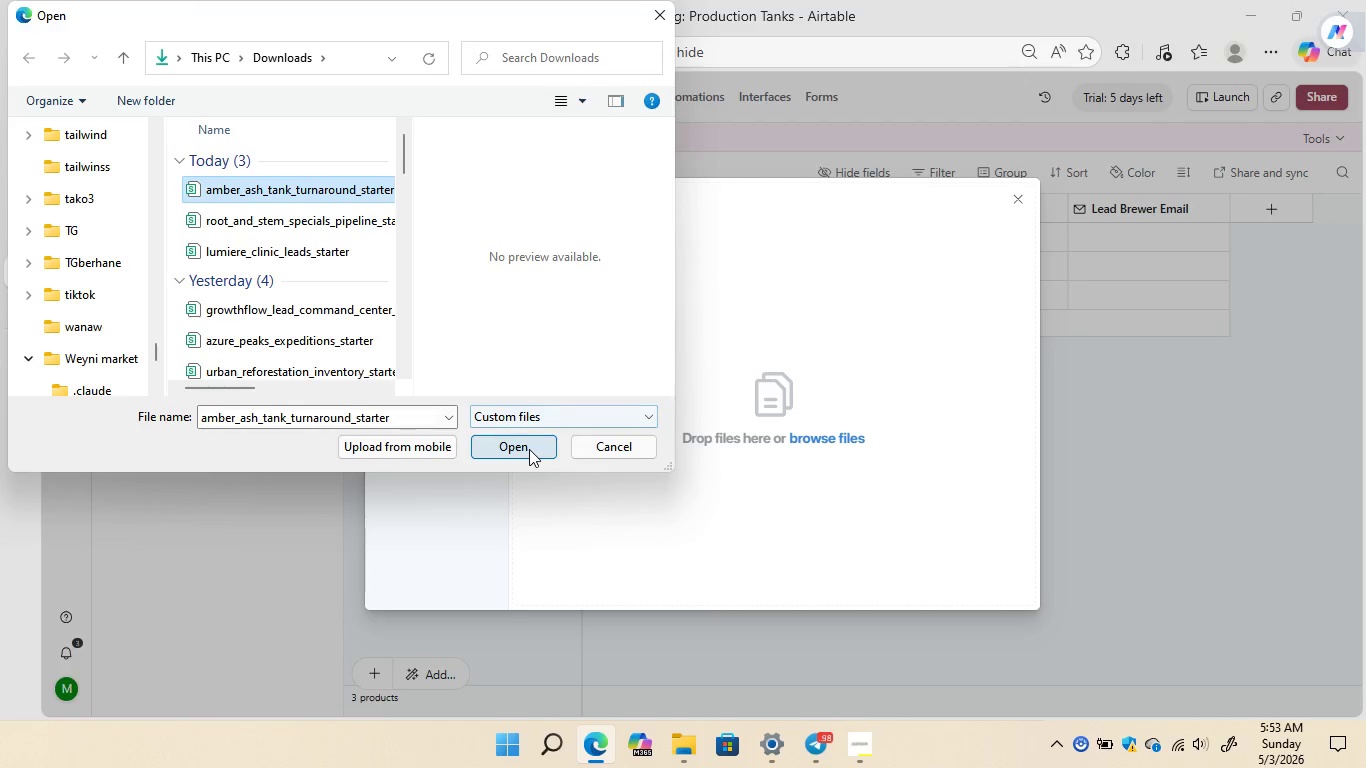 
left_click([529, 449])
 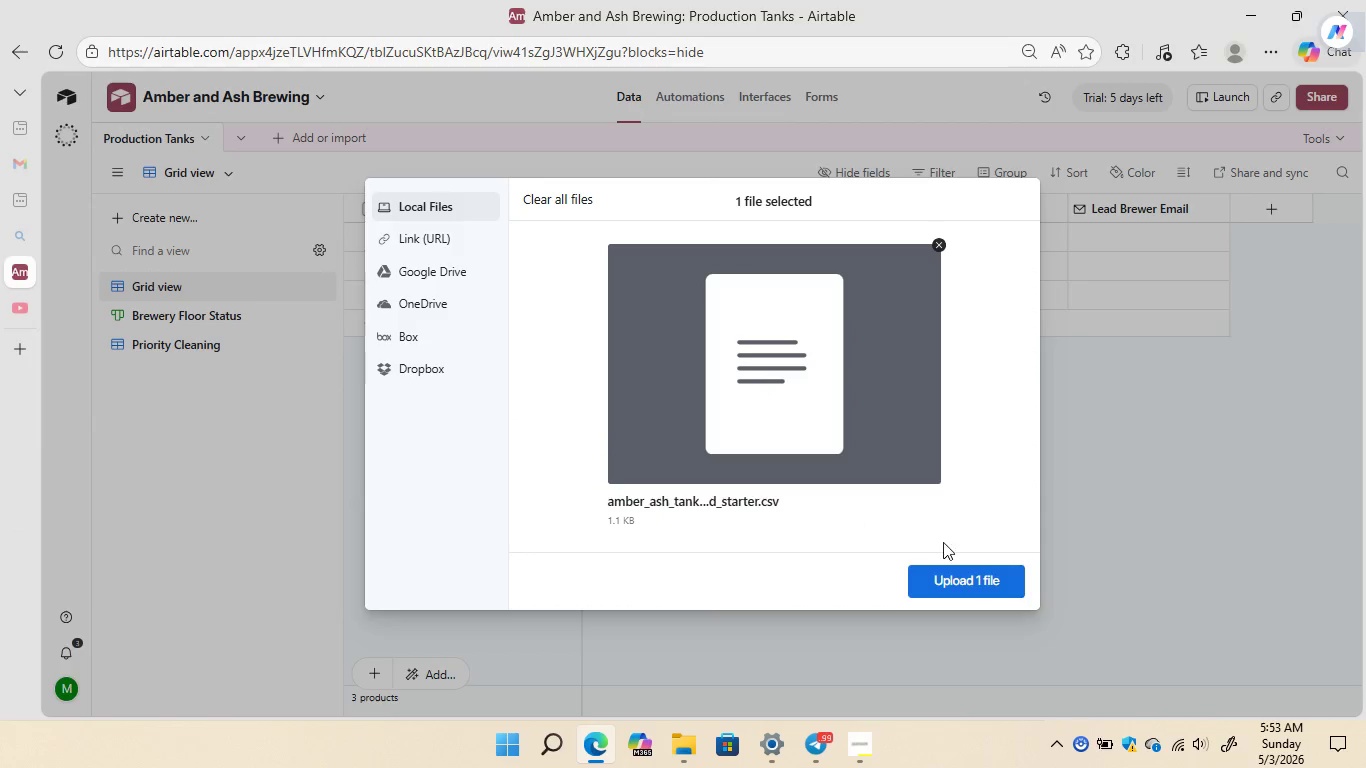 
left_click([982, 582])
 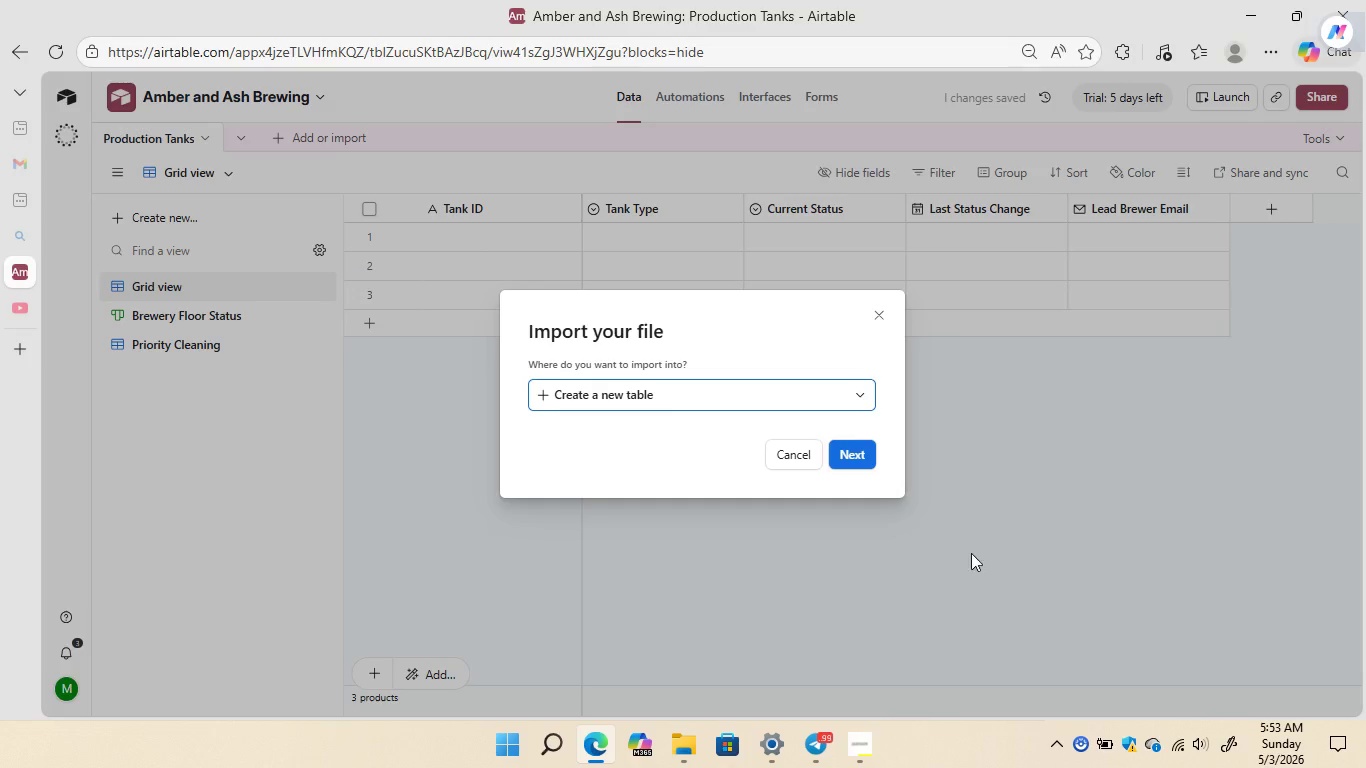 
wait(5.73)
 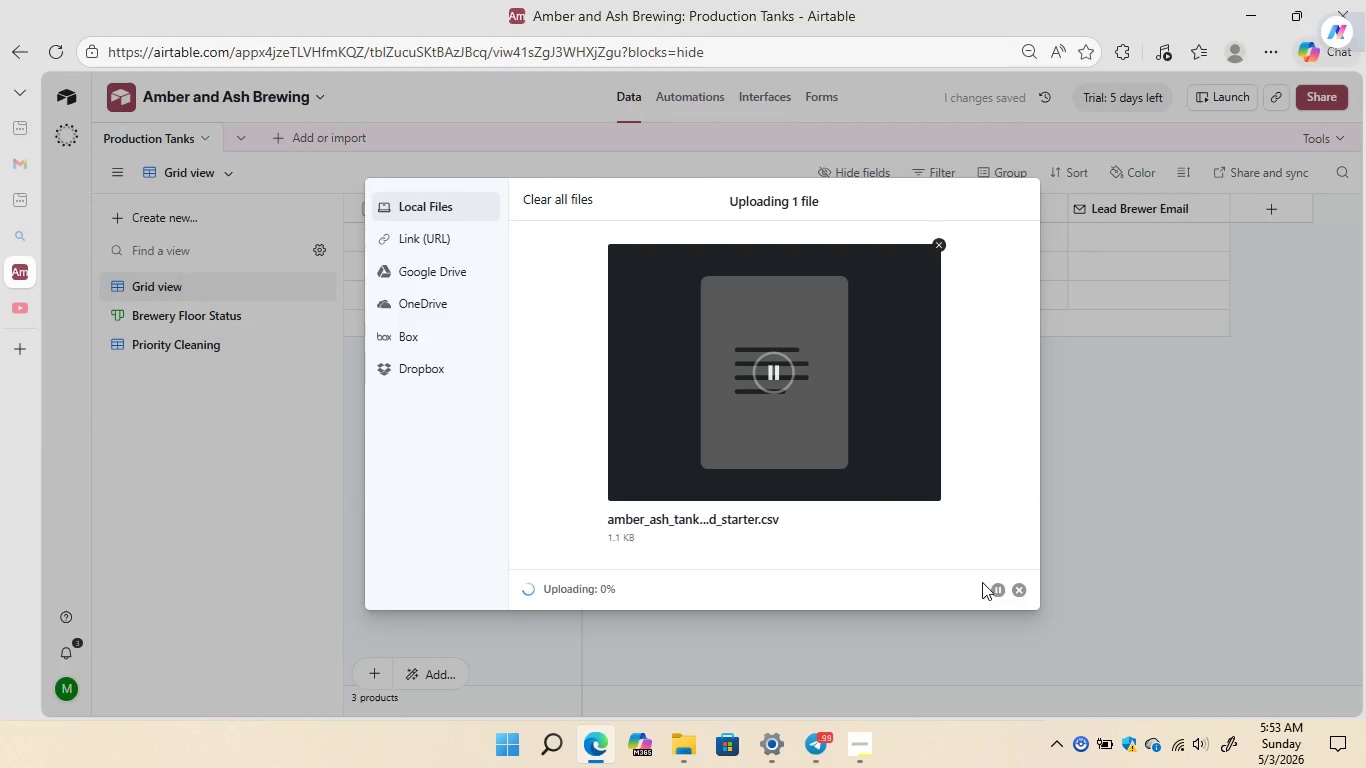 
left_click([867, 401])
 